 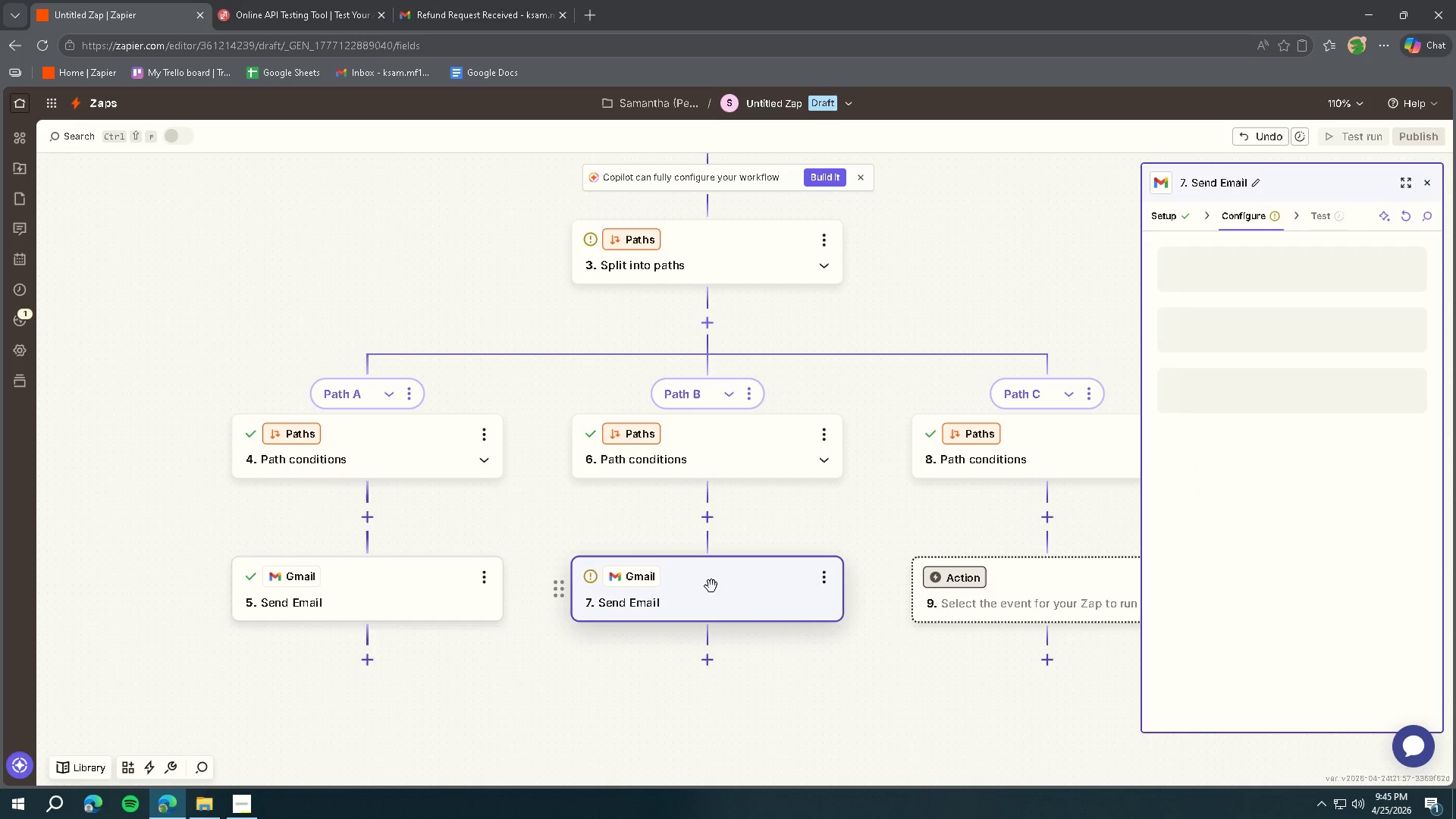 
left_click([756, 454])
 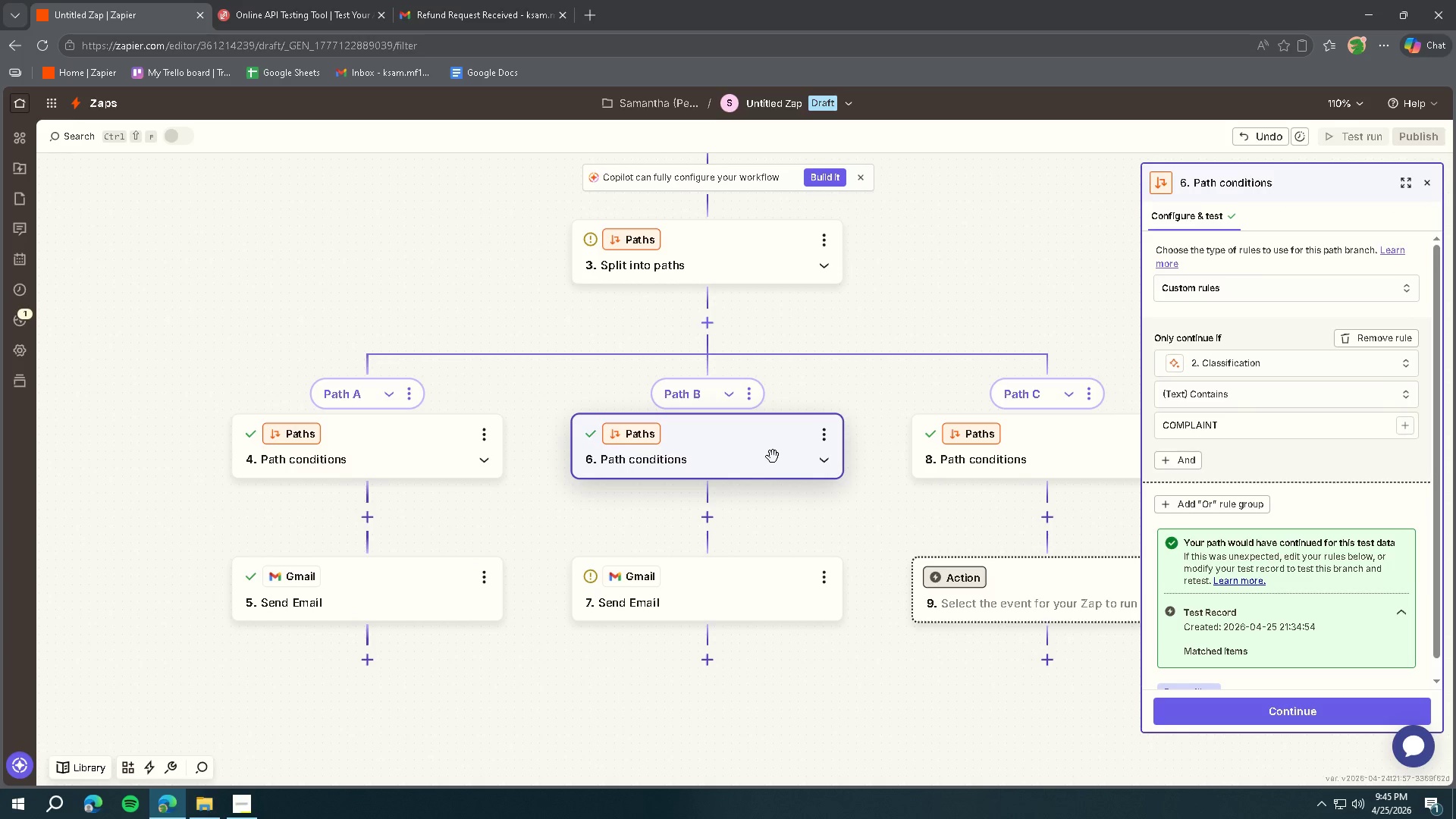 
left_click([747, 579])
 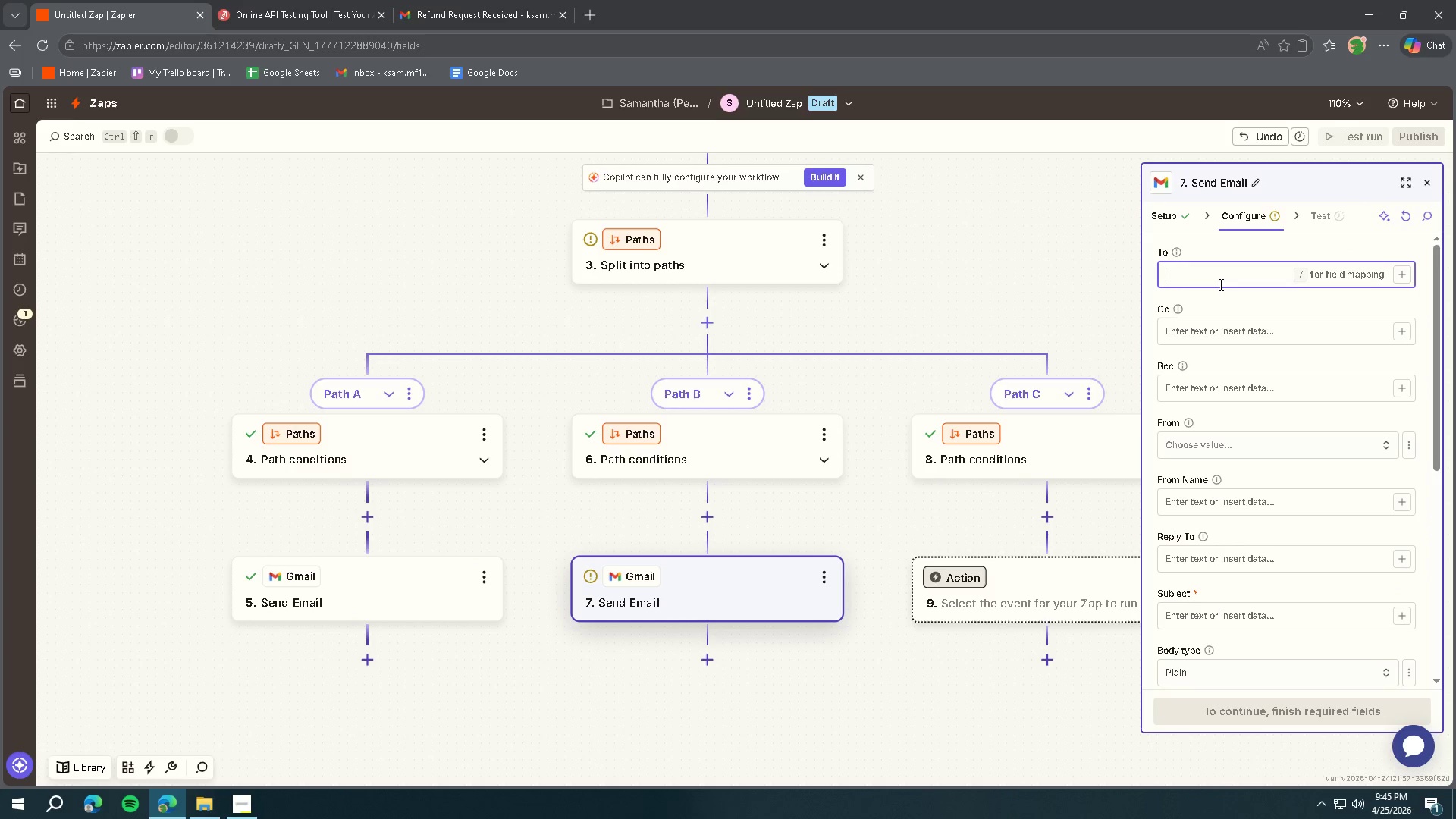 
type(ksam.mf@gmai.co)
key(Backspace)
key(Backspace)
key(Backspace)
key(Backspace)
key(Backspace)
key(Backspace)
key(Backspace)
key(Backspace)
type(1@gmai.)
key(Backspace)
type(l.com)
 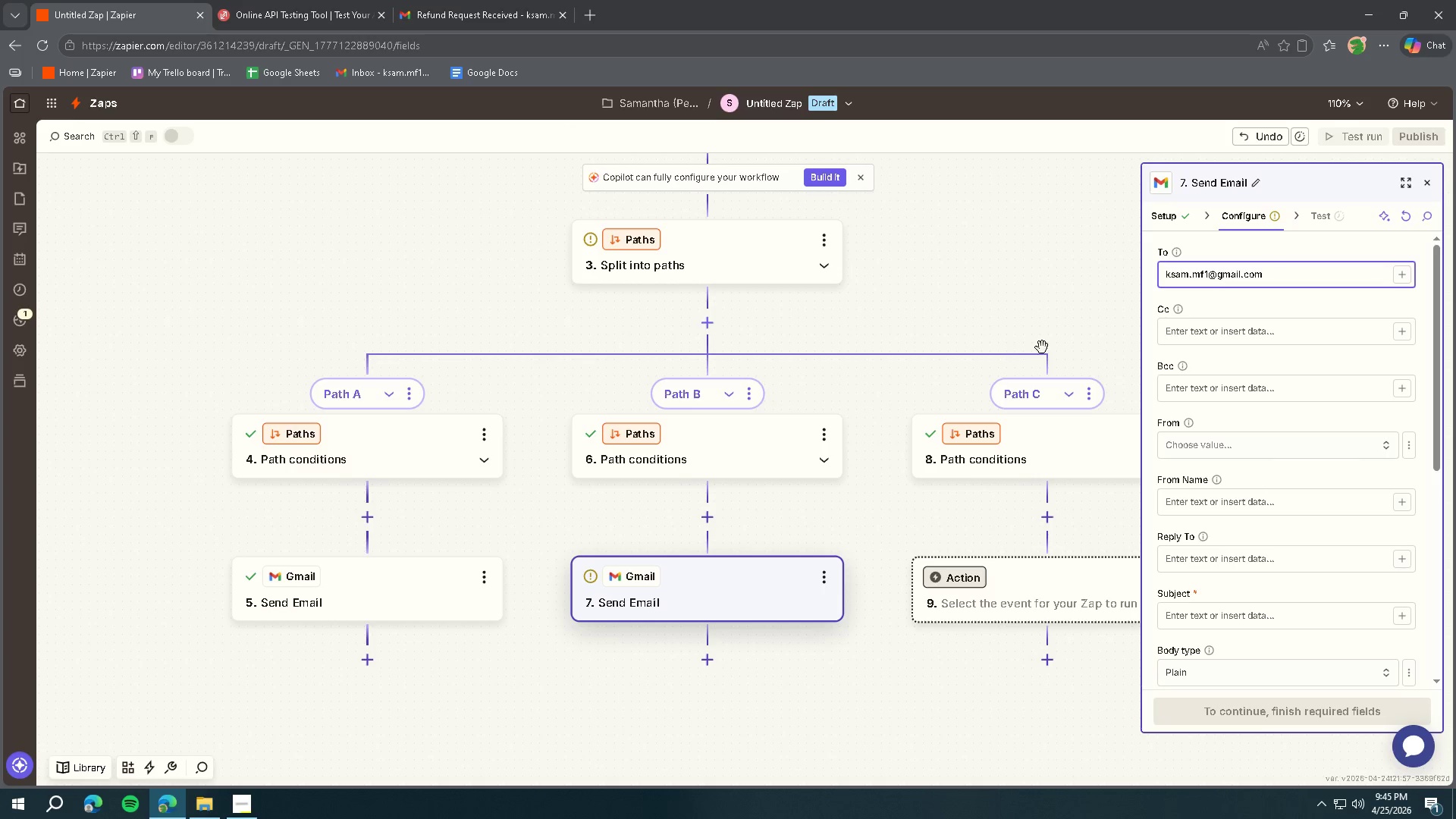 
wait(5.27)
 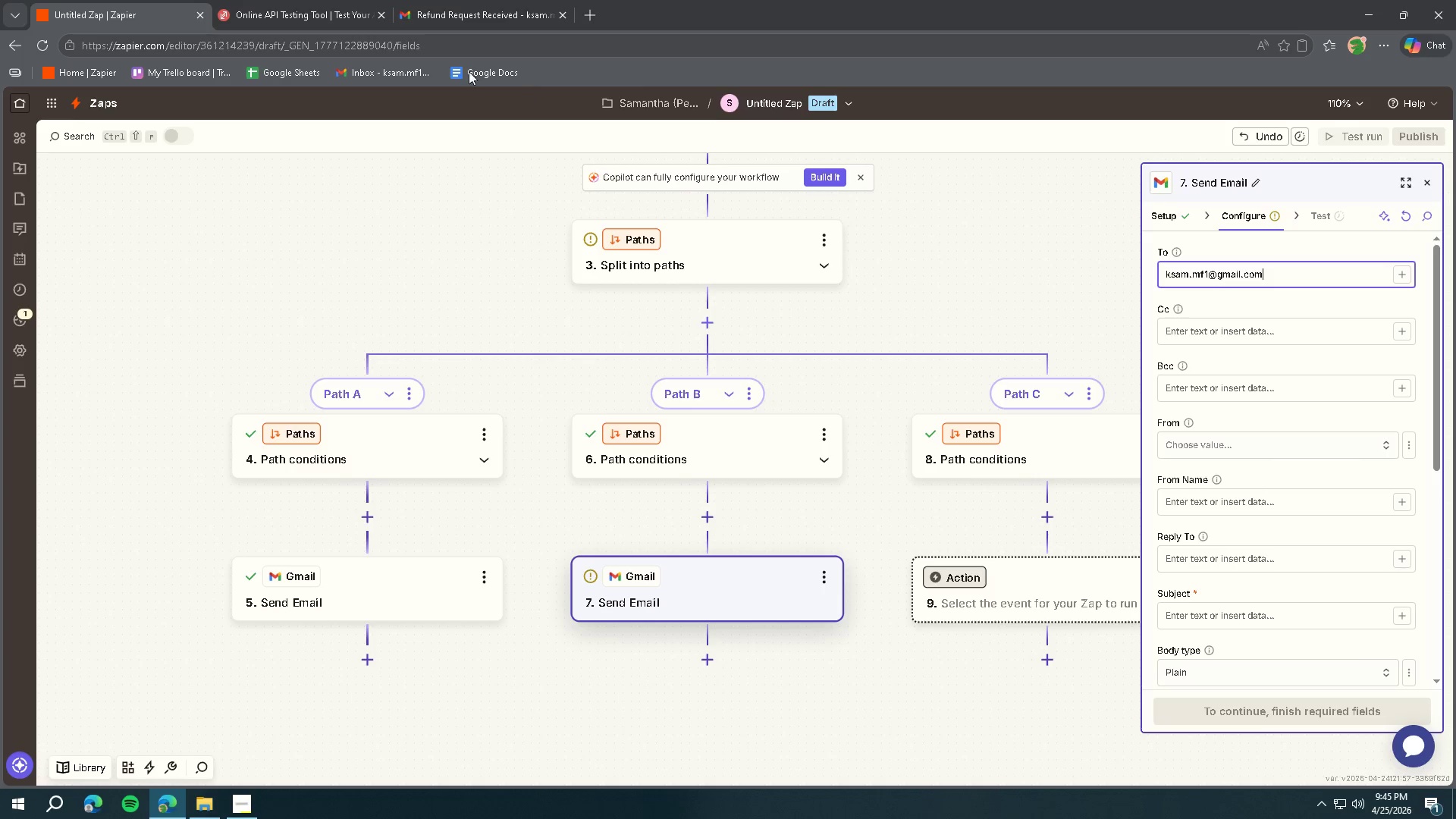 
scroll: coordinate [1199, 383], scroll_direction: down, amount: 2.0
 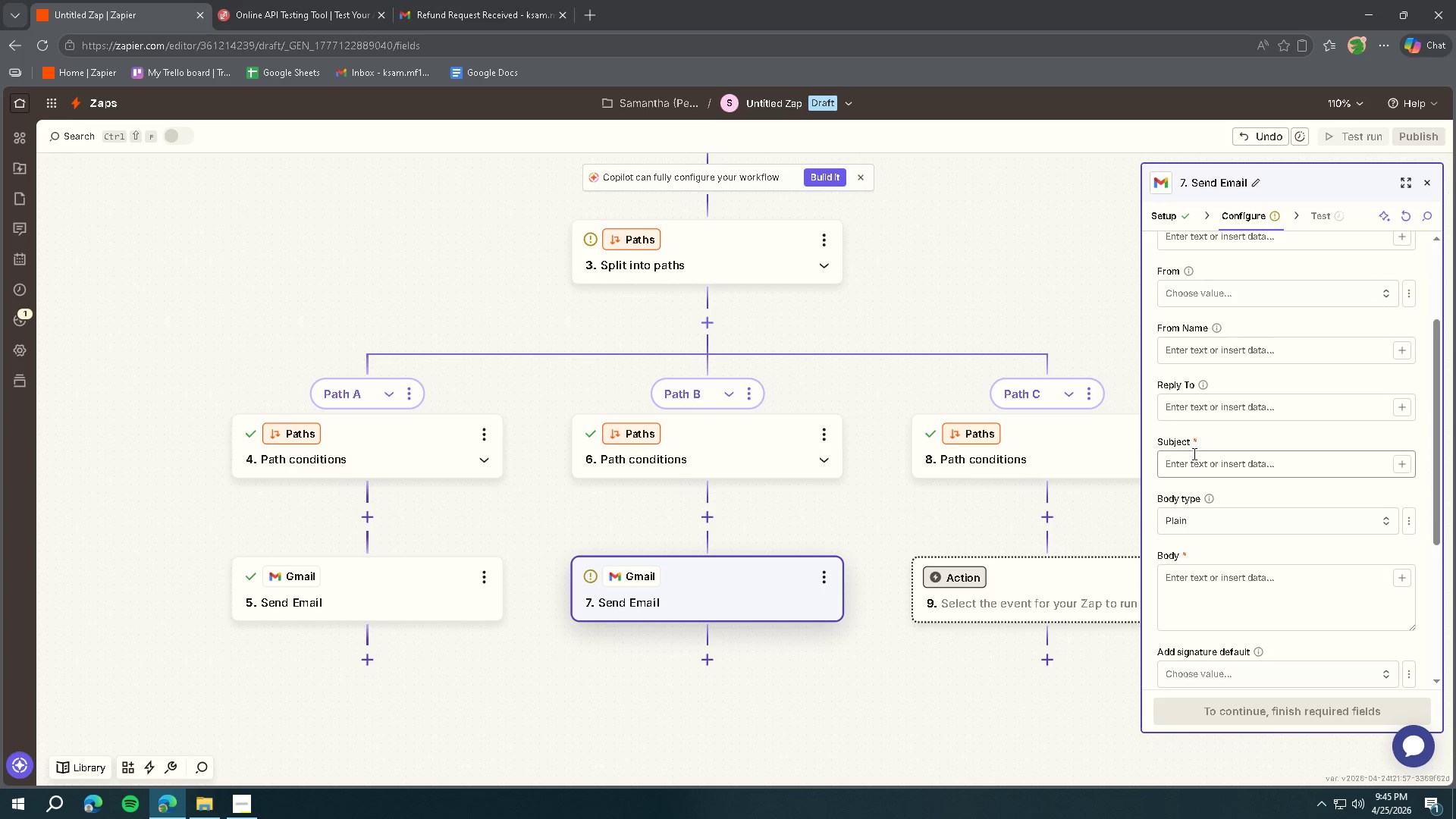 
left_click([1192, 465])
 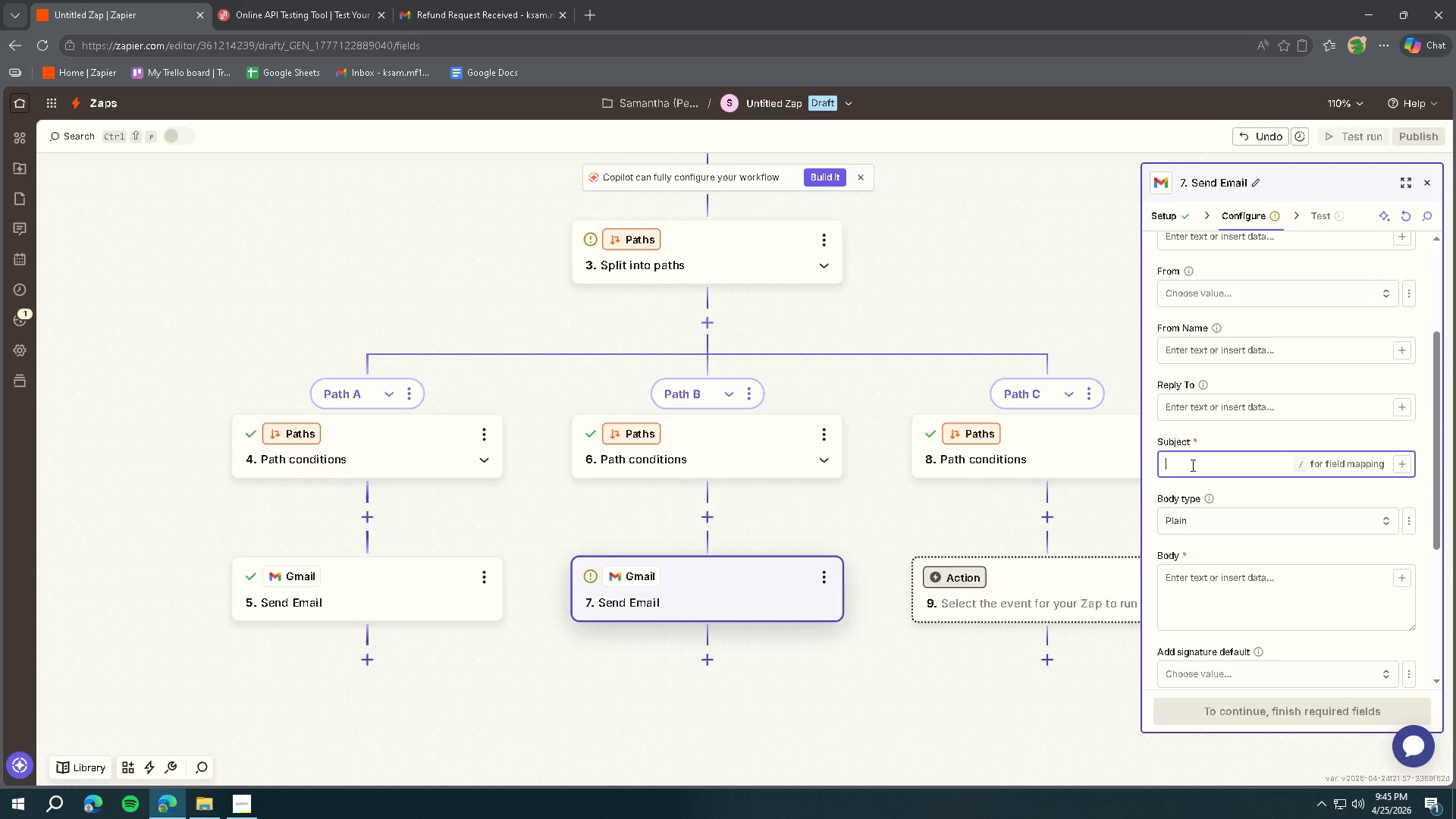 
type(We're Sorry - Your Concern s)
key(Backspace)
type(is Being Reviewd)
key(Backspace)
type(ed)
 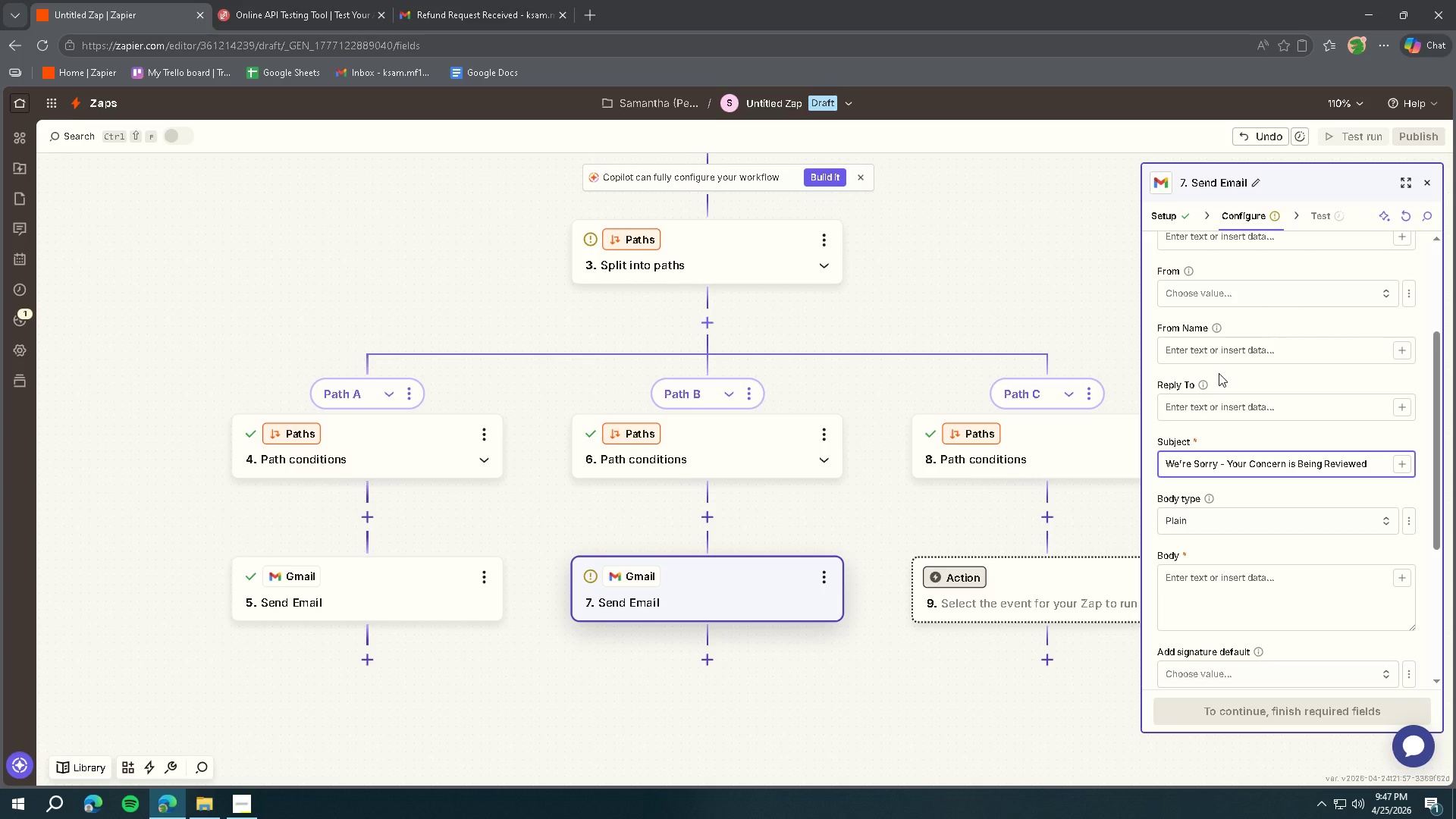 
wait(102.2)
 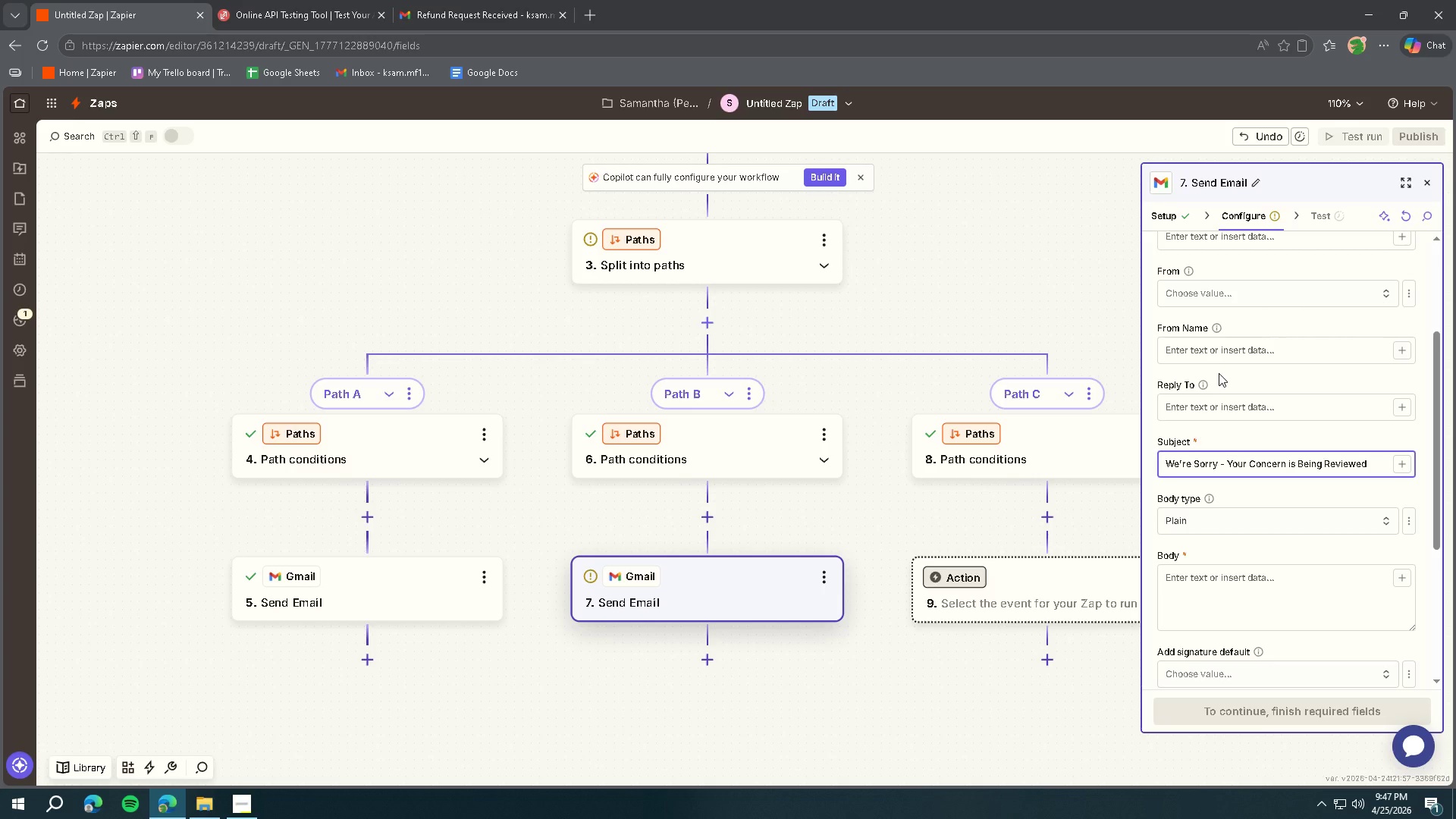 
left_click([1229, 581])
 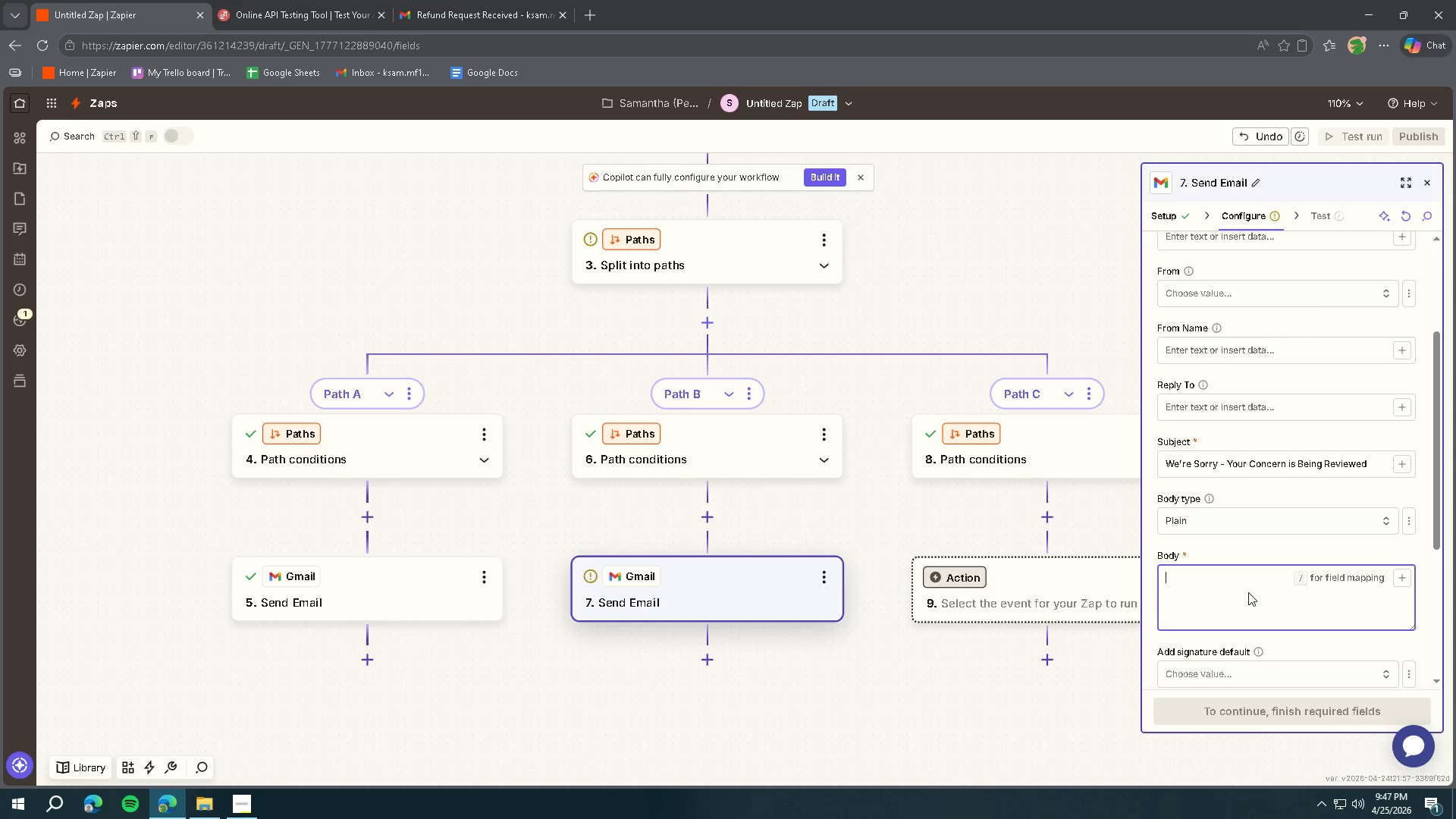 
type(Dear,)
key(Backspace)
type( )
 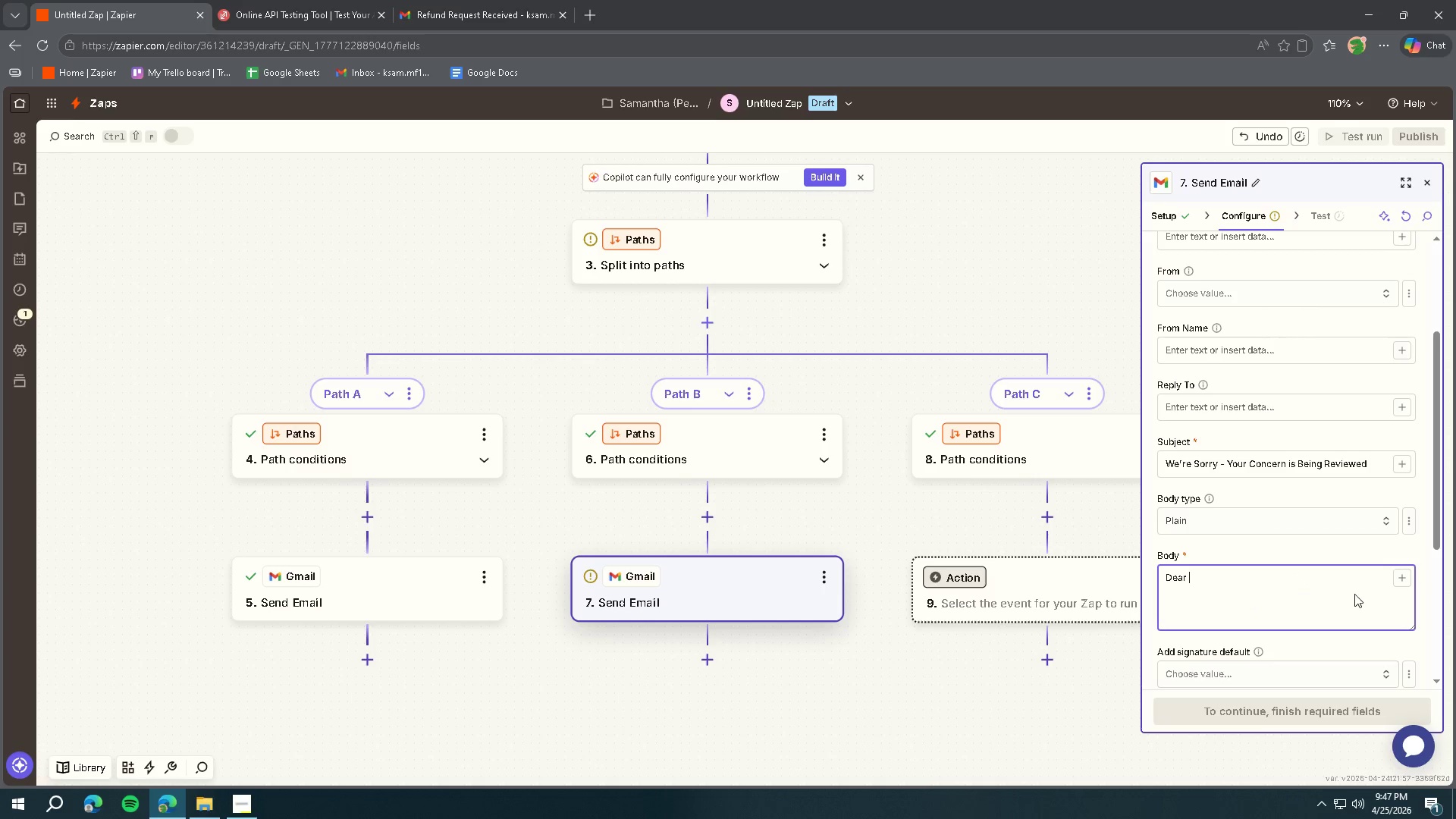 
left_click([1404, 580])
 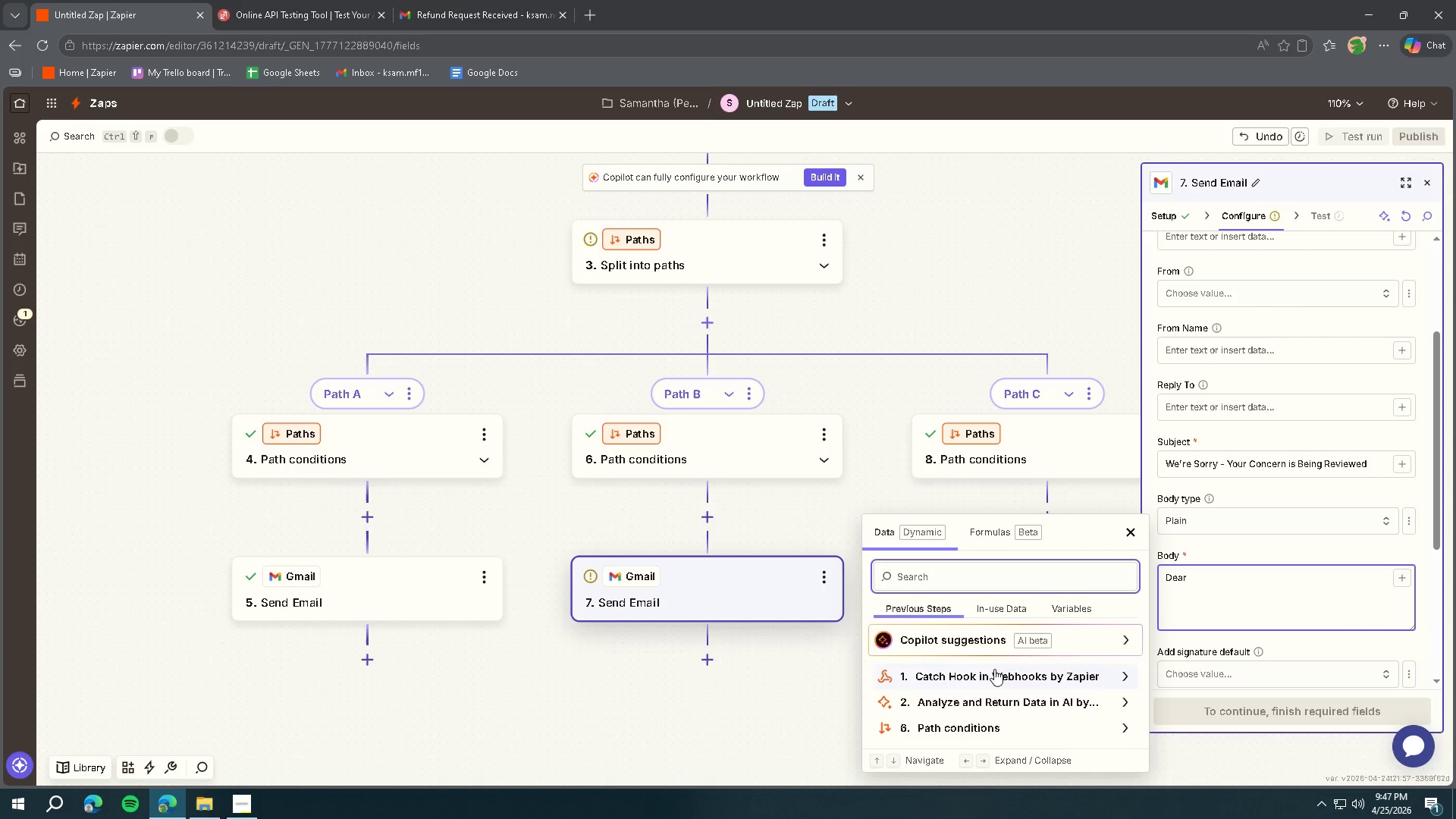 
left_click([992, 683])
 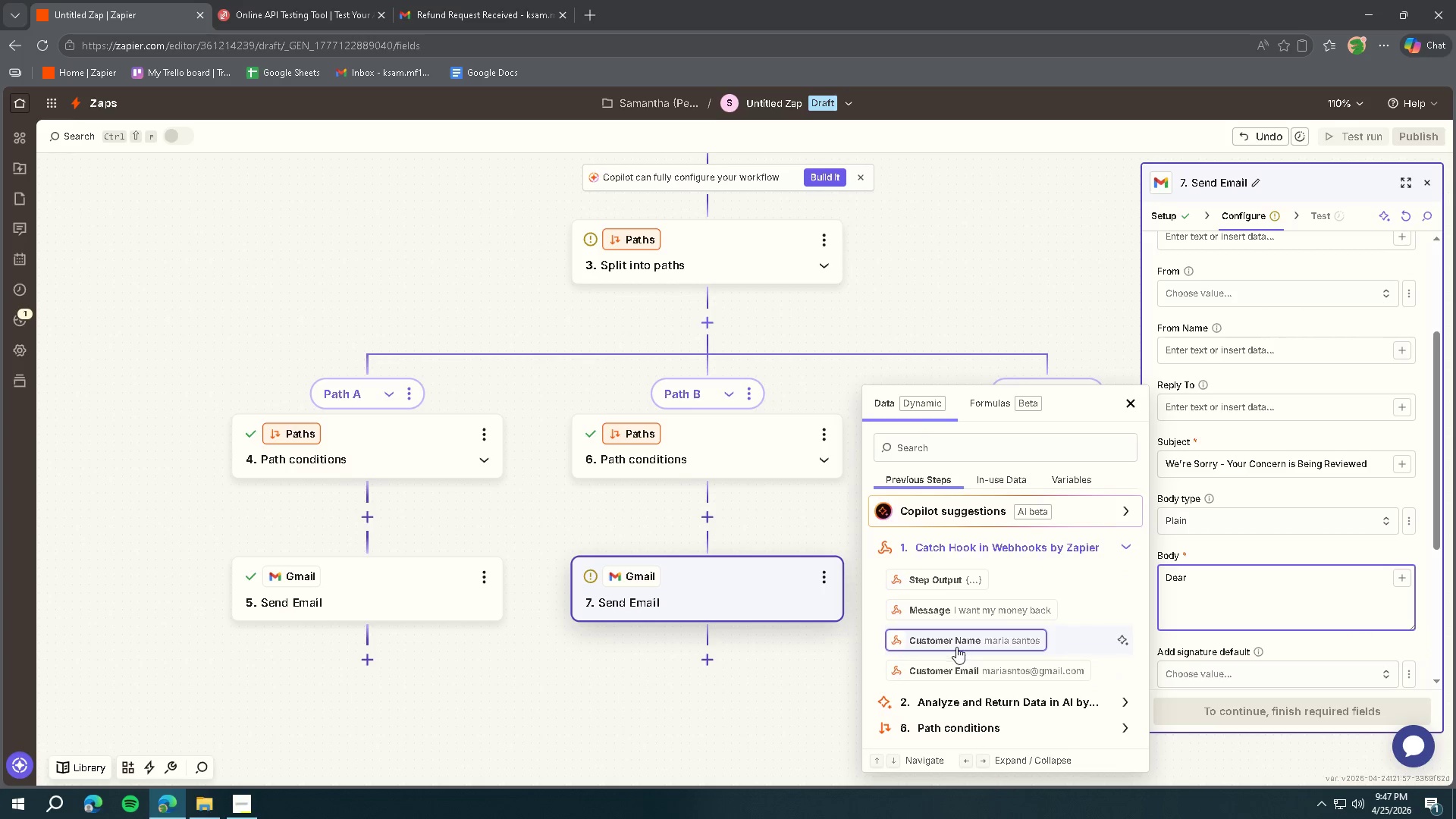 
left_click([955, 644])
 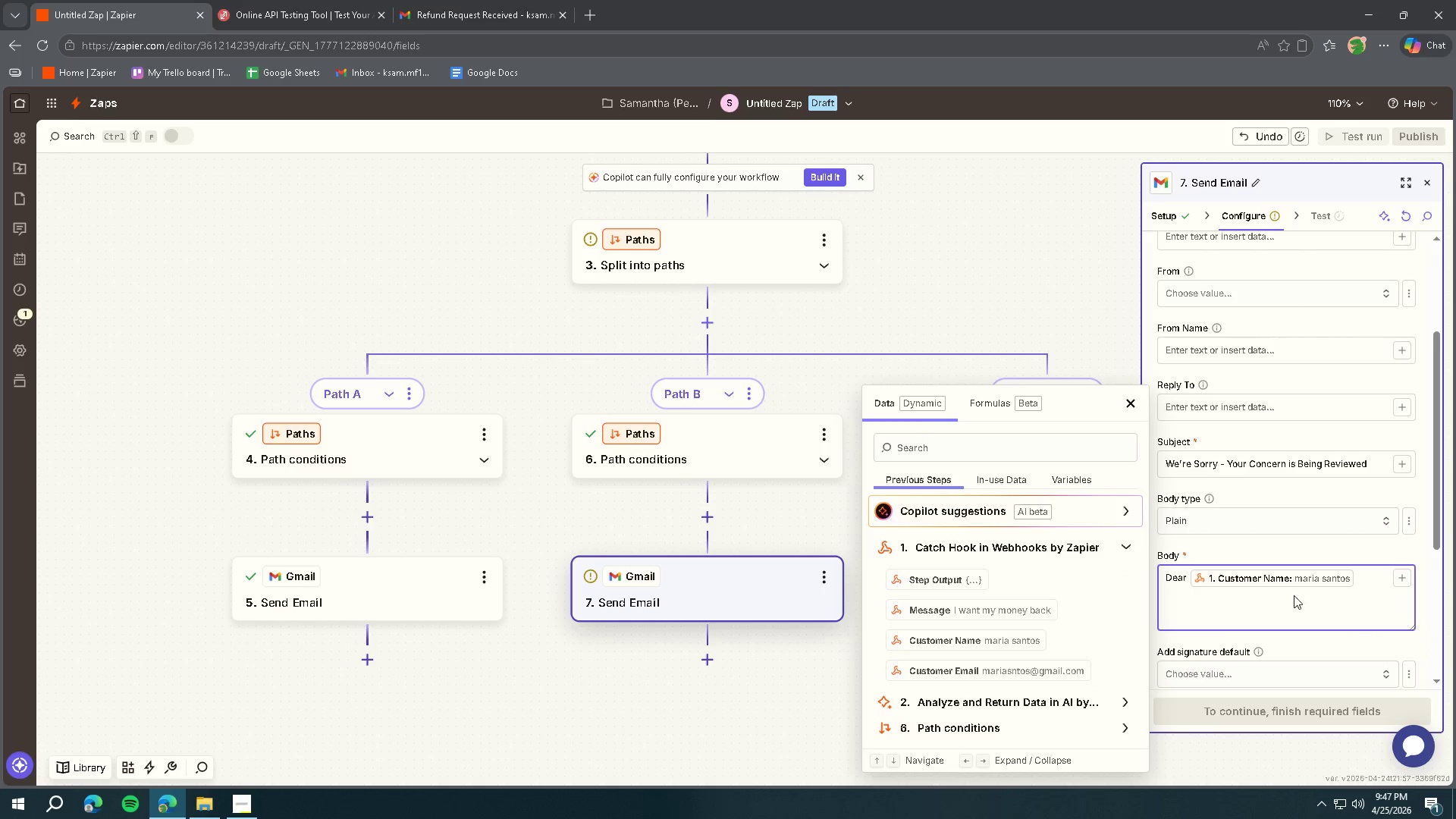 
left_click([1362, 580])
 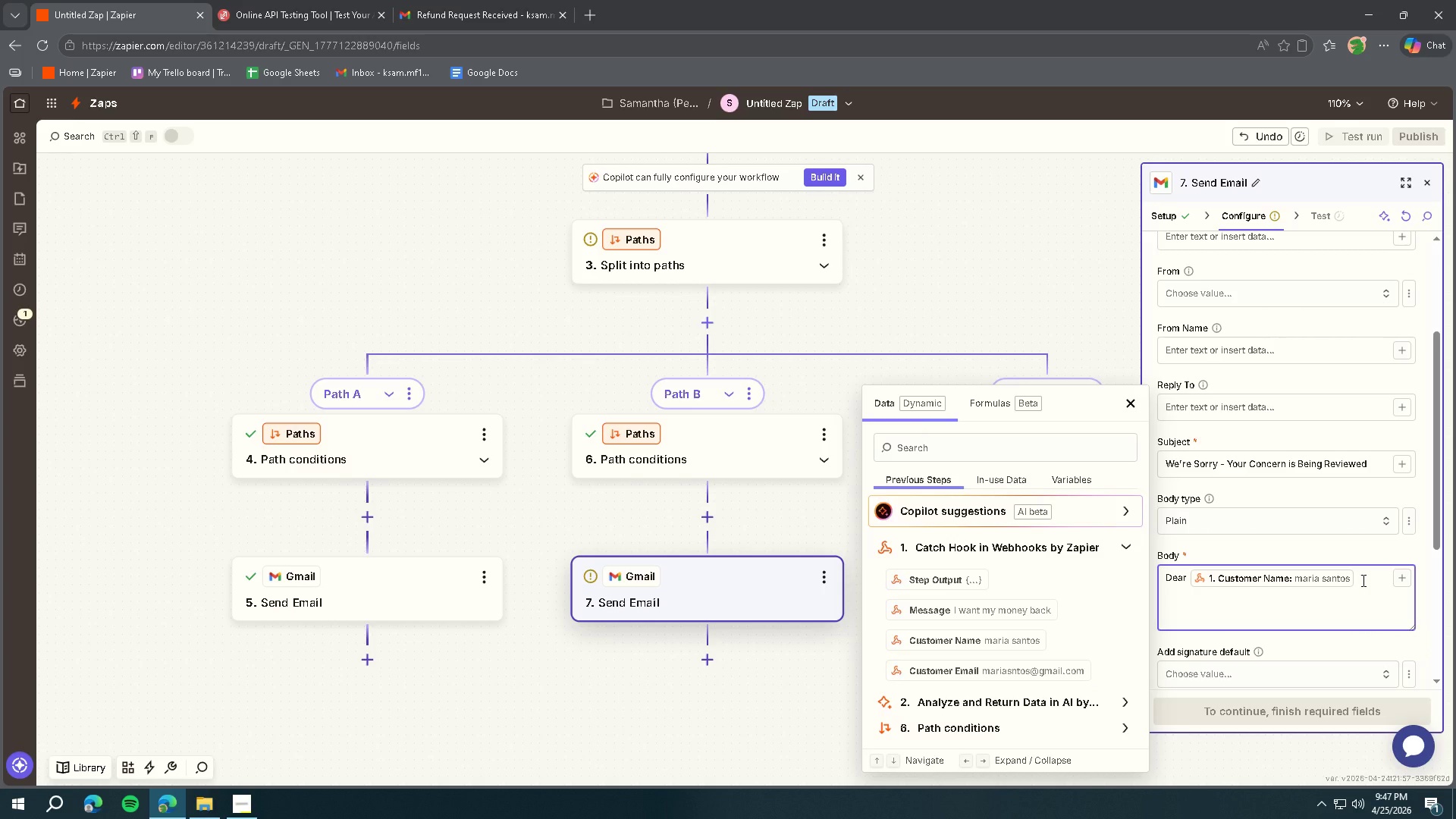 
key(Comma)
 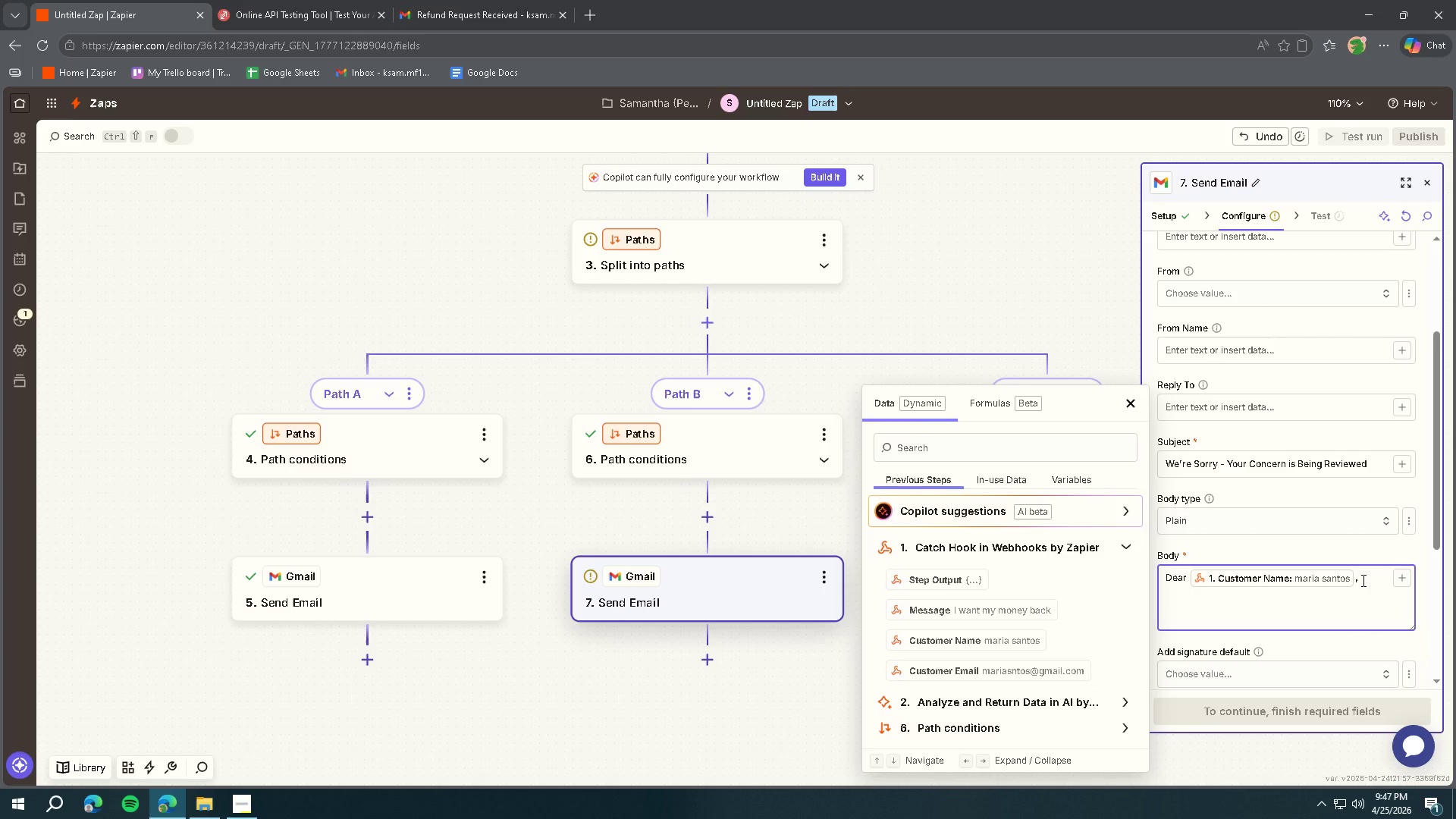 
key(Enter)
 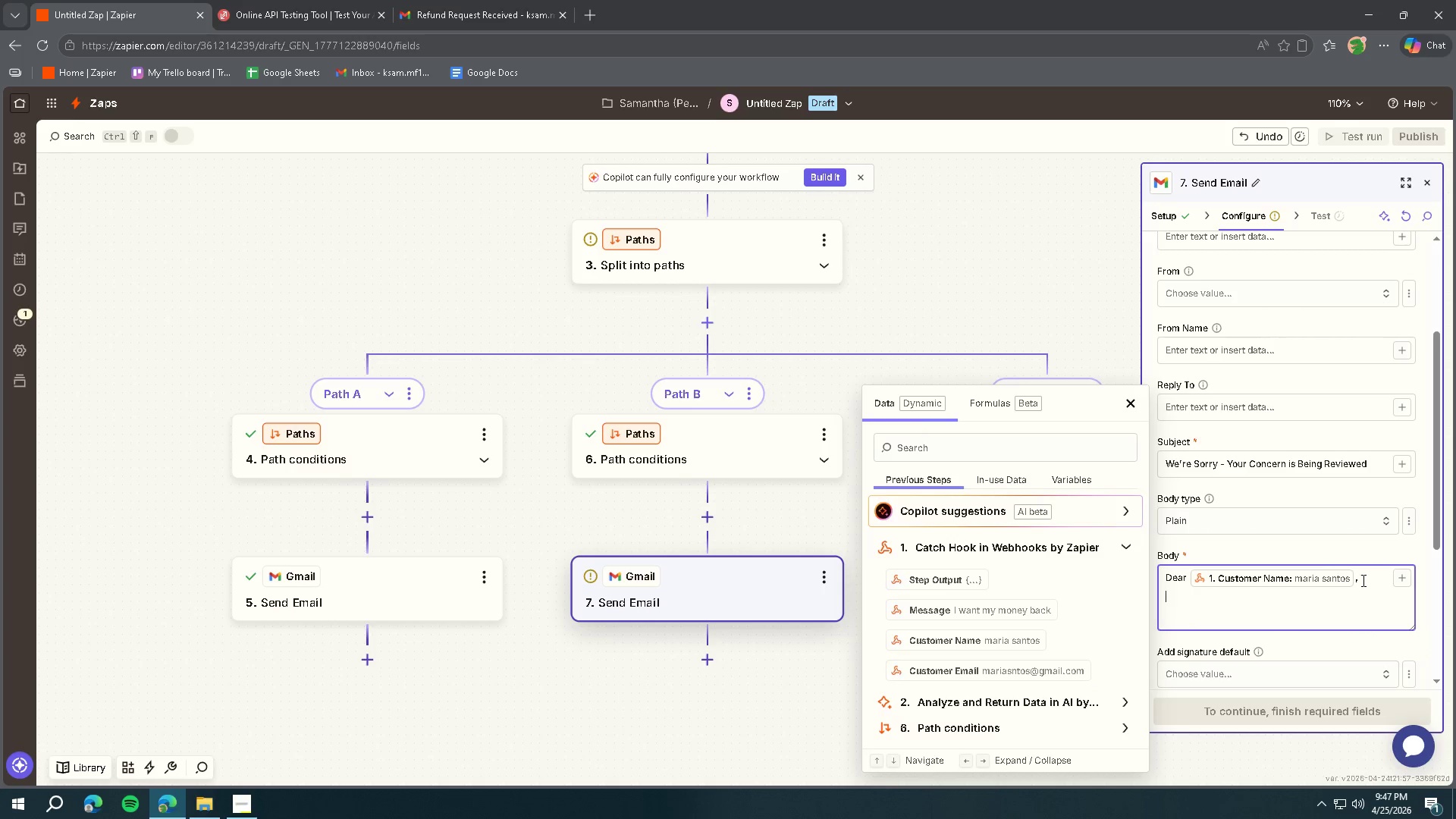 
key(Enter)
 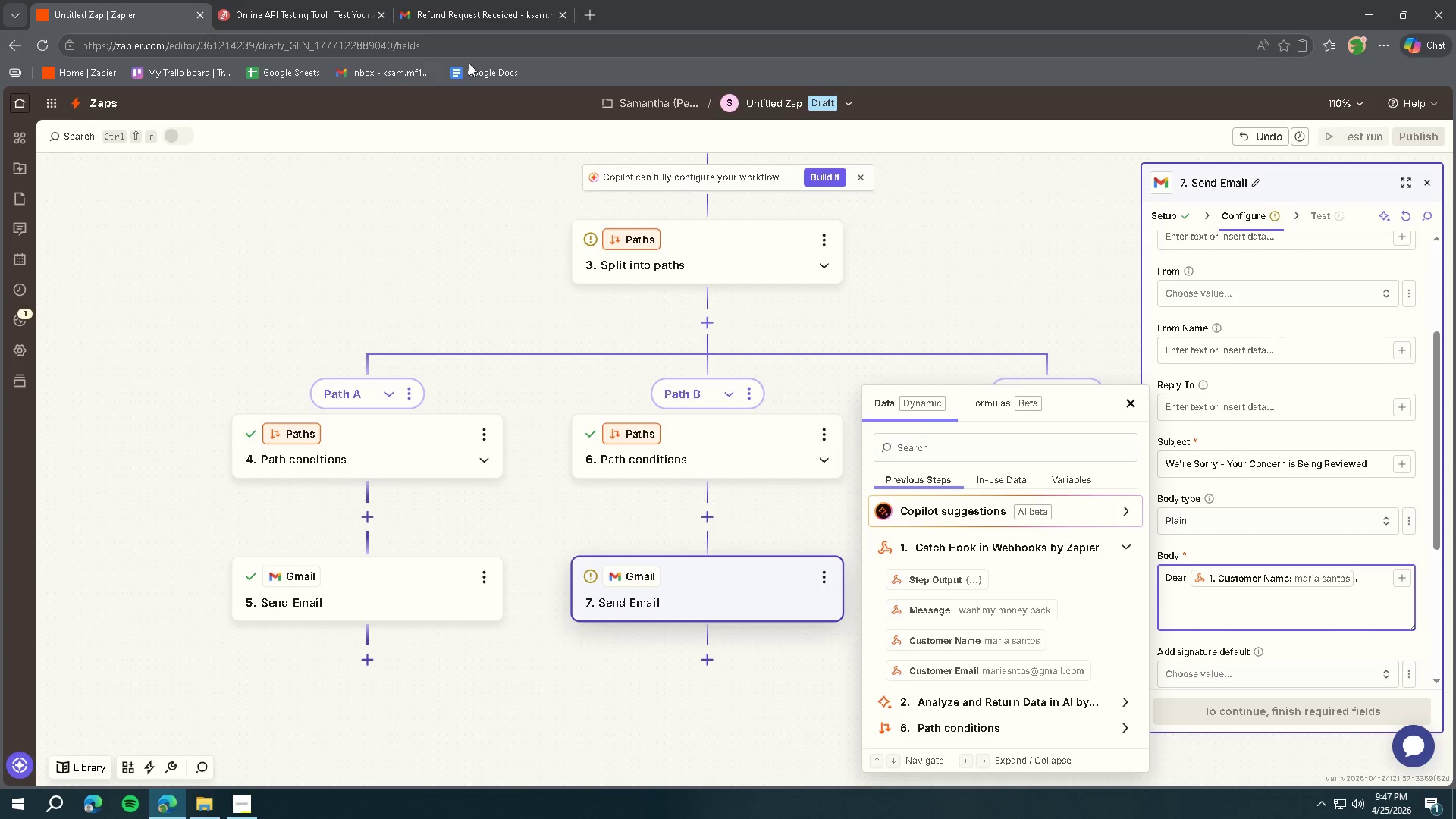 
left_click([483, 21])
 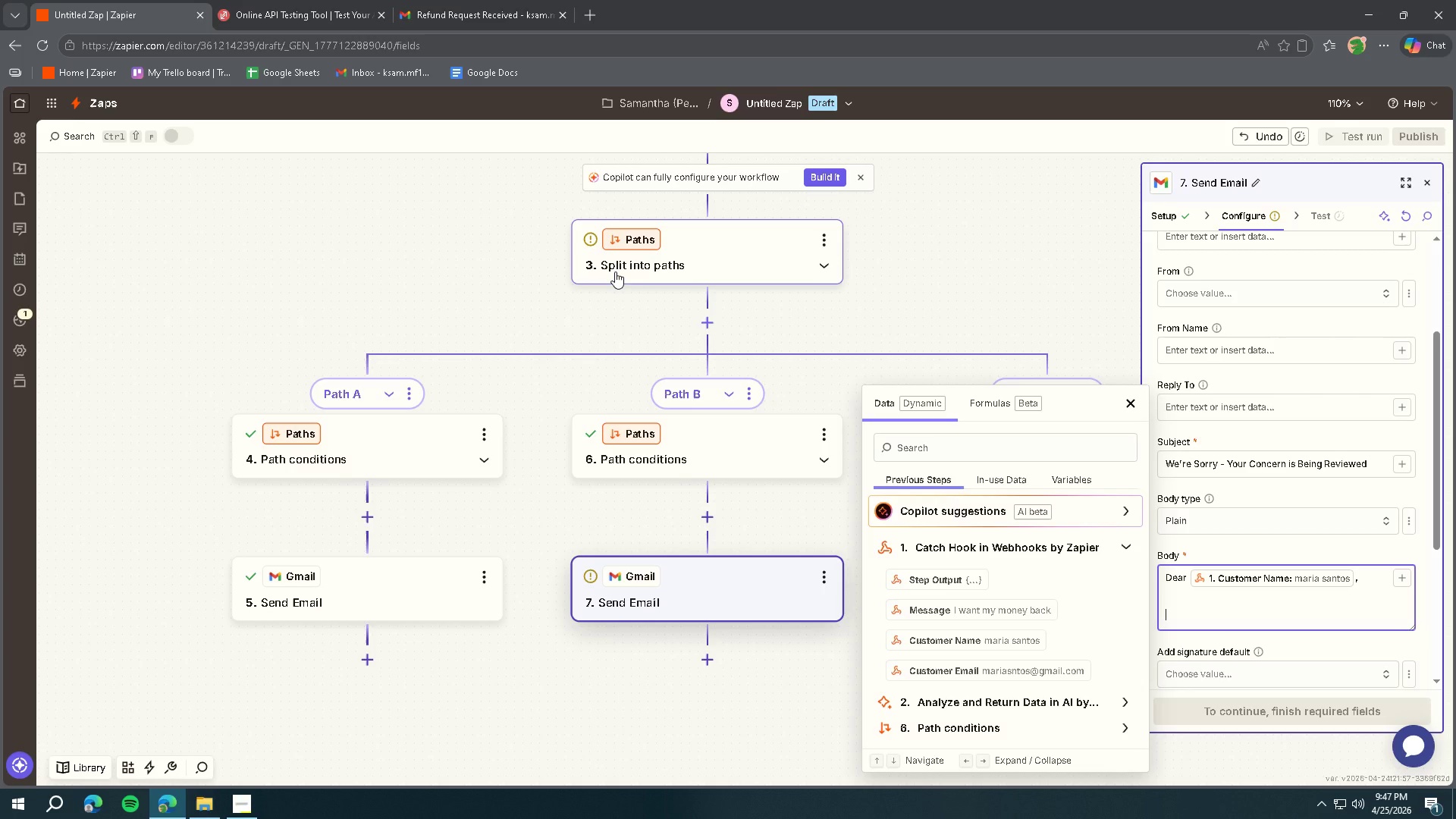 
type(We sincerely s)
key(Backspace)
type(apolig)
key(Backspace)
key(Backspace)
type(ogize for oncon)
key(Backspace)
key(Backspace)
key(Backspace)
key(Backspace)
key(Backspace)
type(inconvencie)
key(Backspace)
key(Backspace)
key(Backspace)
type(ience)
 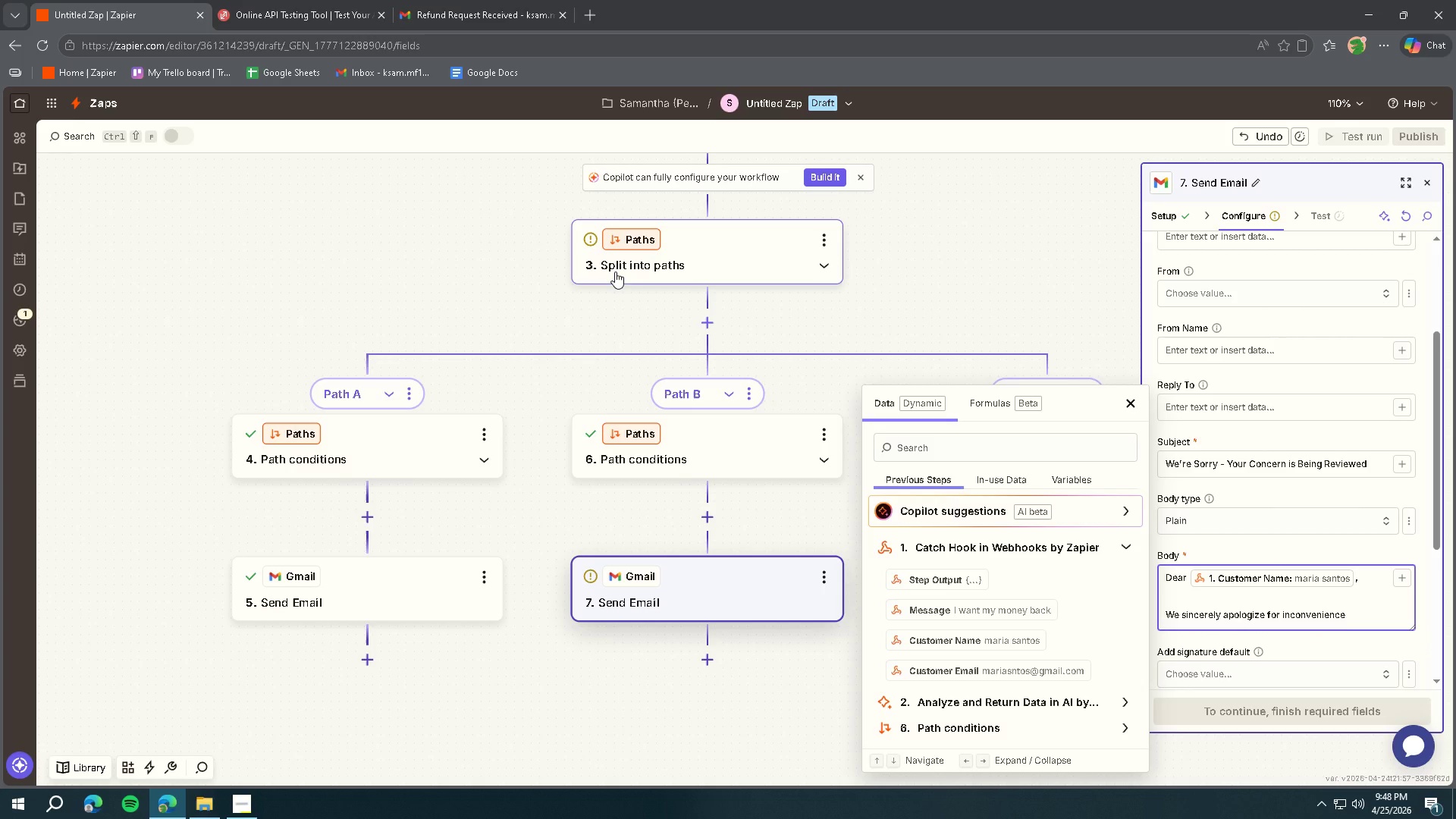 
key(Backspace)
key(Backspace)
key(Backspace)
key(Backspace)
key(Backspace)
type(ience)
 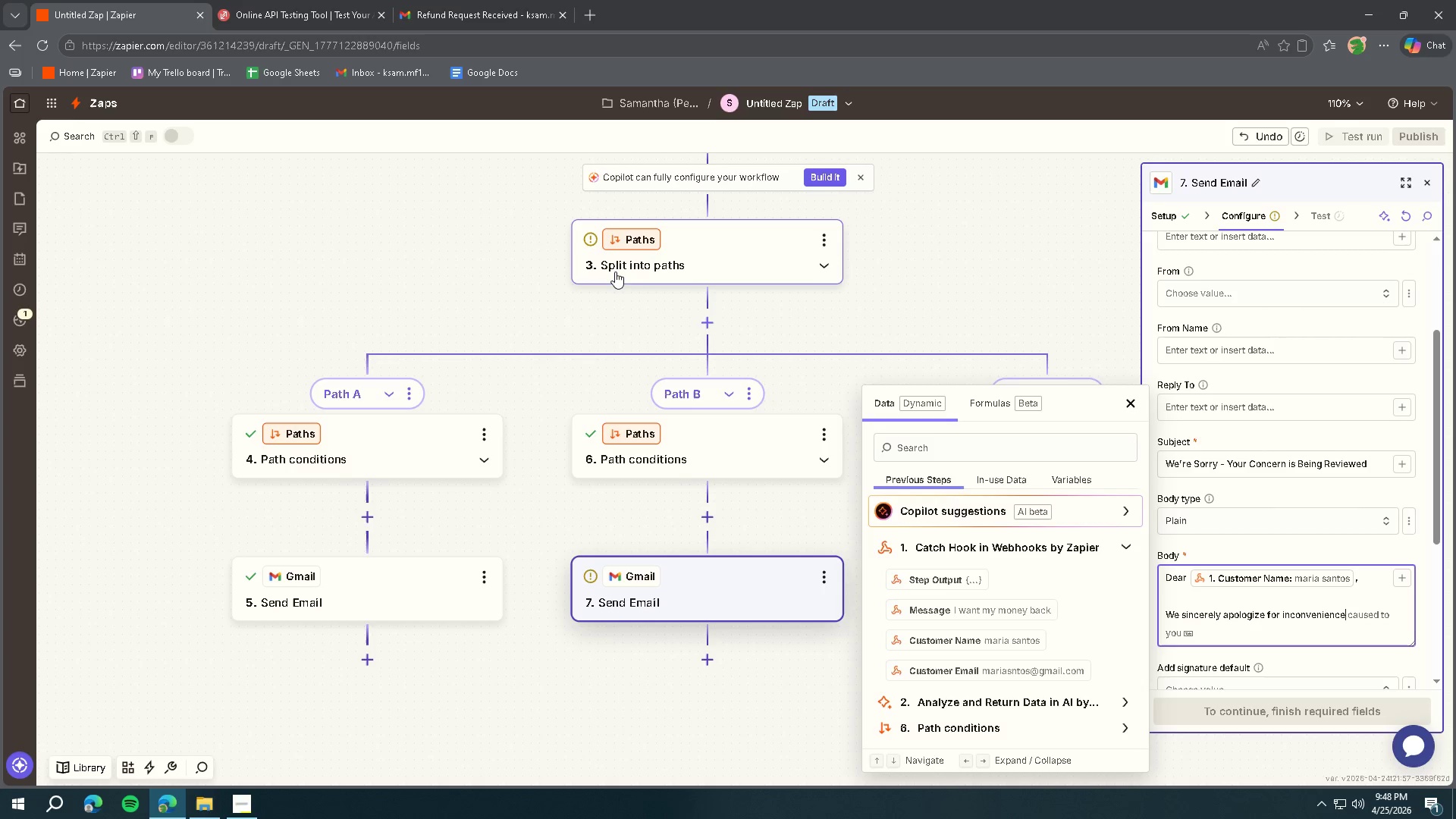 
wait(7.2)
 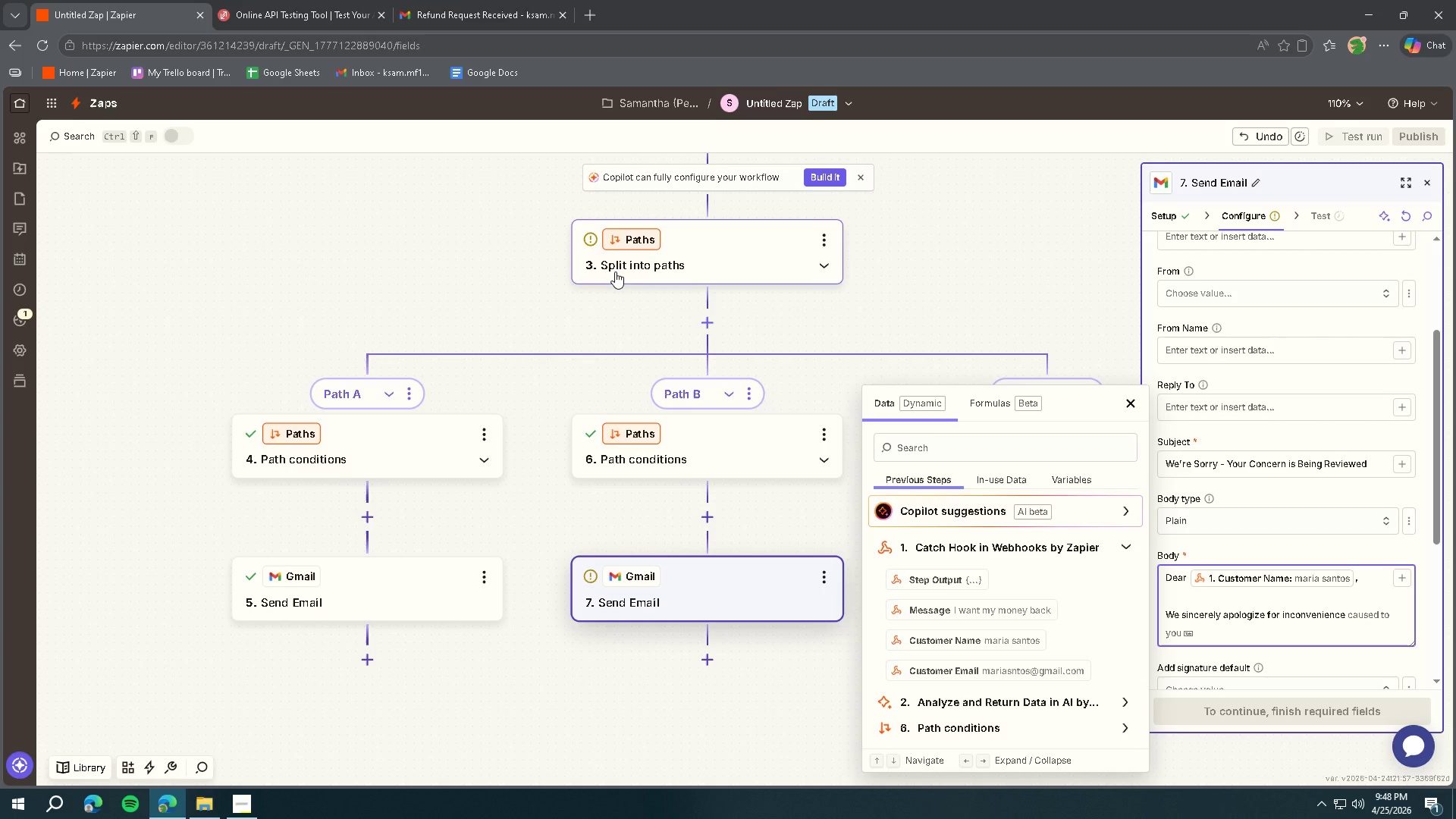 
type( you've experienced.)
 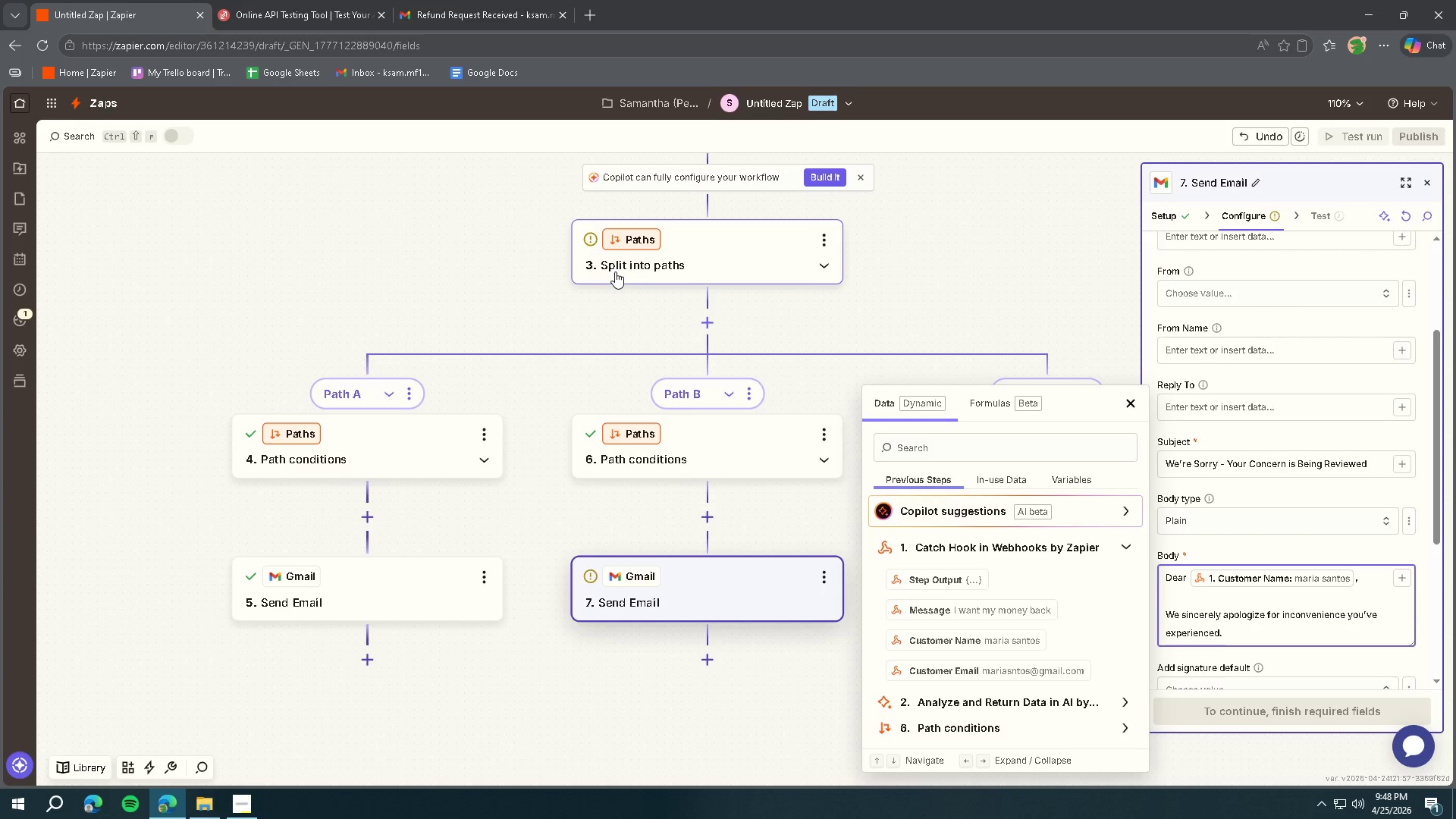 
key(Enter)
 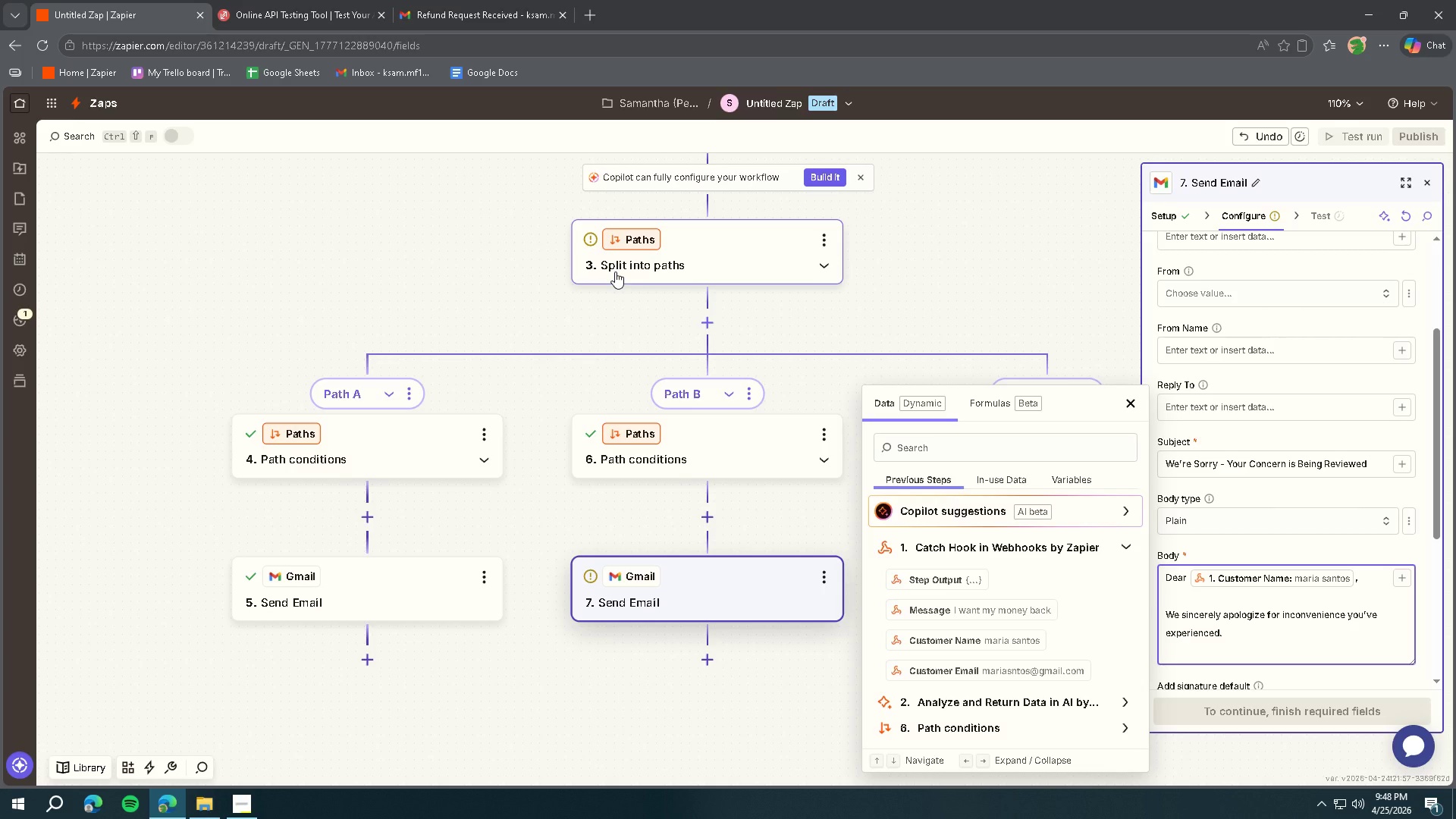 
key(Enter)
 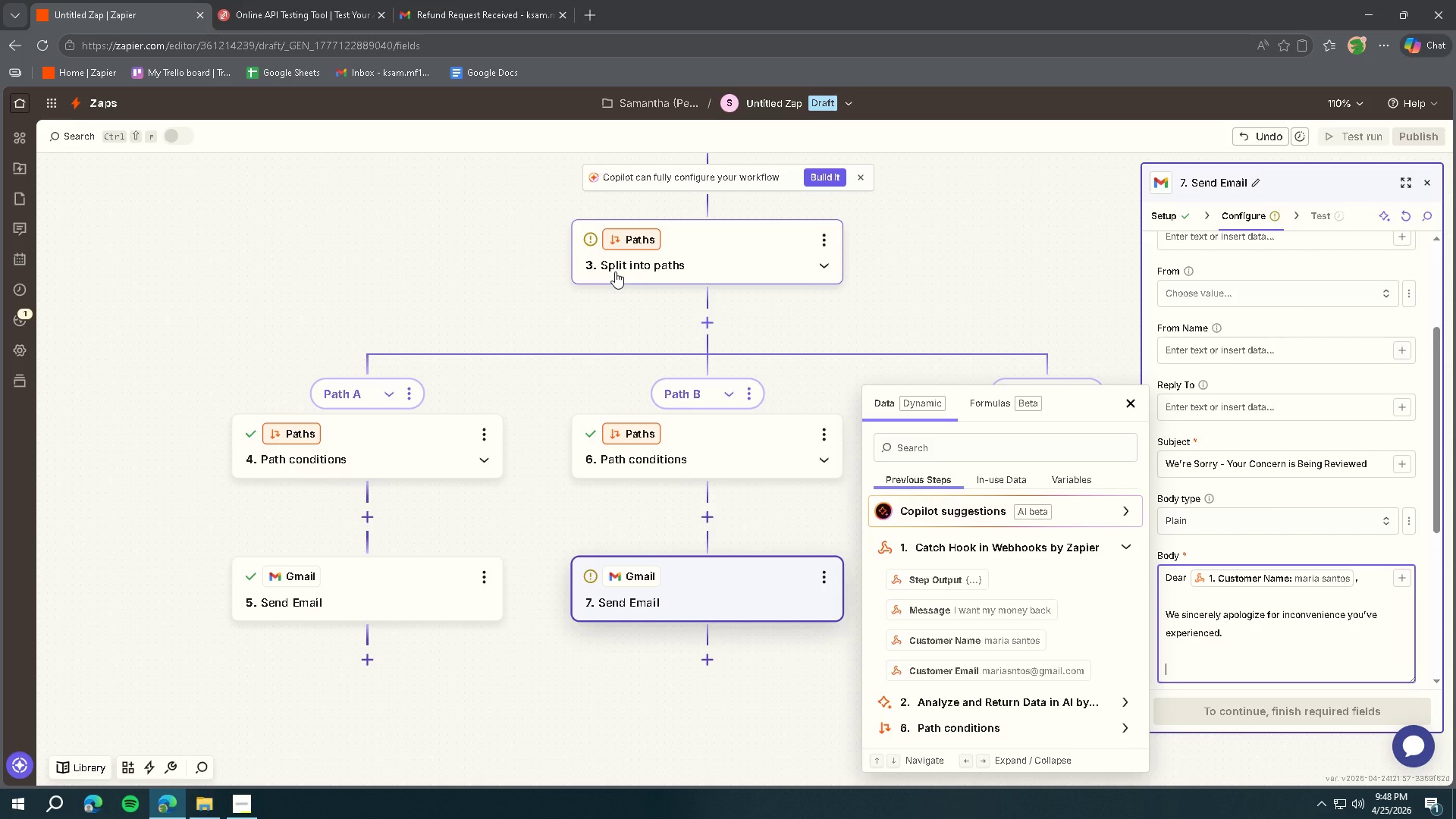 
type(Your concern has been escalated to our team )
key(Backspace)
type(, and we are at)
key(Backspace)
type(ctively rewi)
key(Backspace)
key(Backspace)
type(viewing the isue)
key(Backspace)
key(Backspace)
type(sue to resolve it as quickly as possible.)
 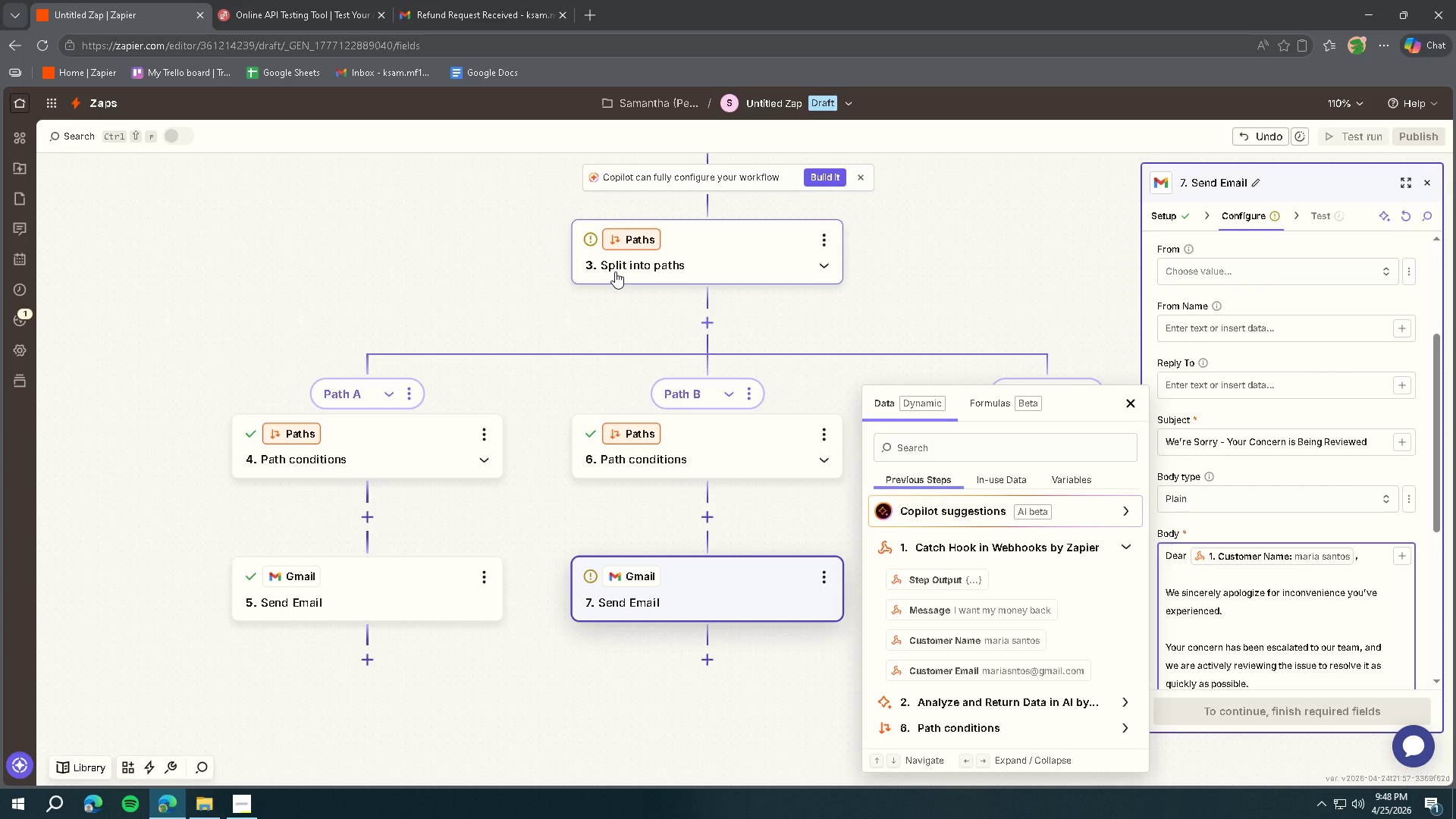 
key(Enter)
 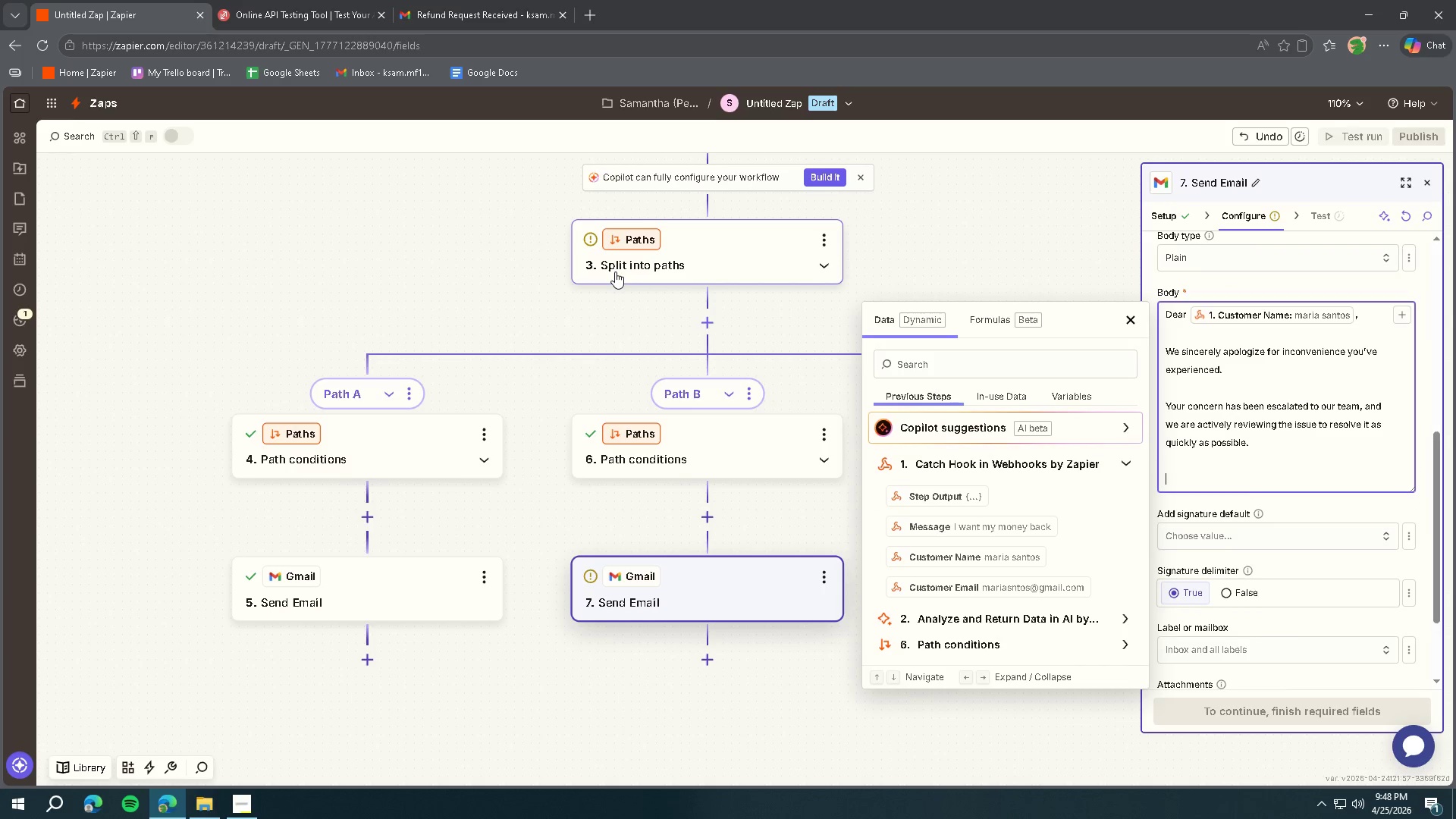 
key(Enter)
 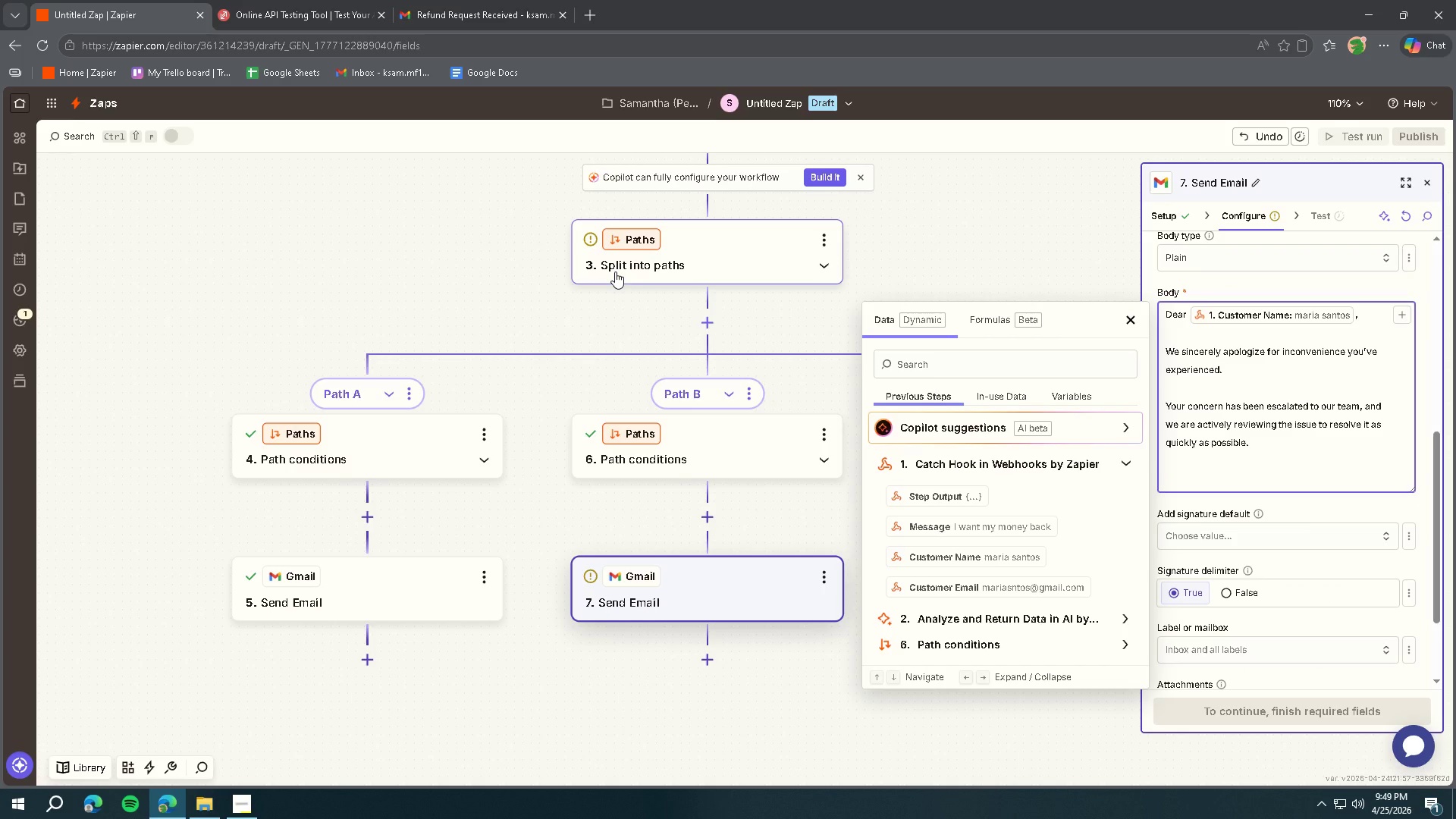 
type(We appreciate your patein)
key(Backspace)
key(Backspace)
key(Backspace)
type(ience and will keep you updated.)
 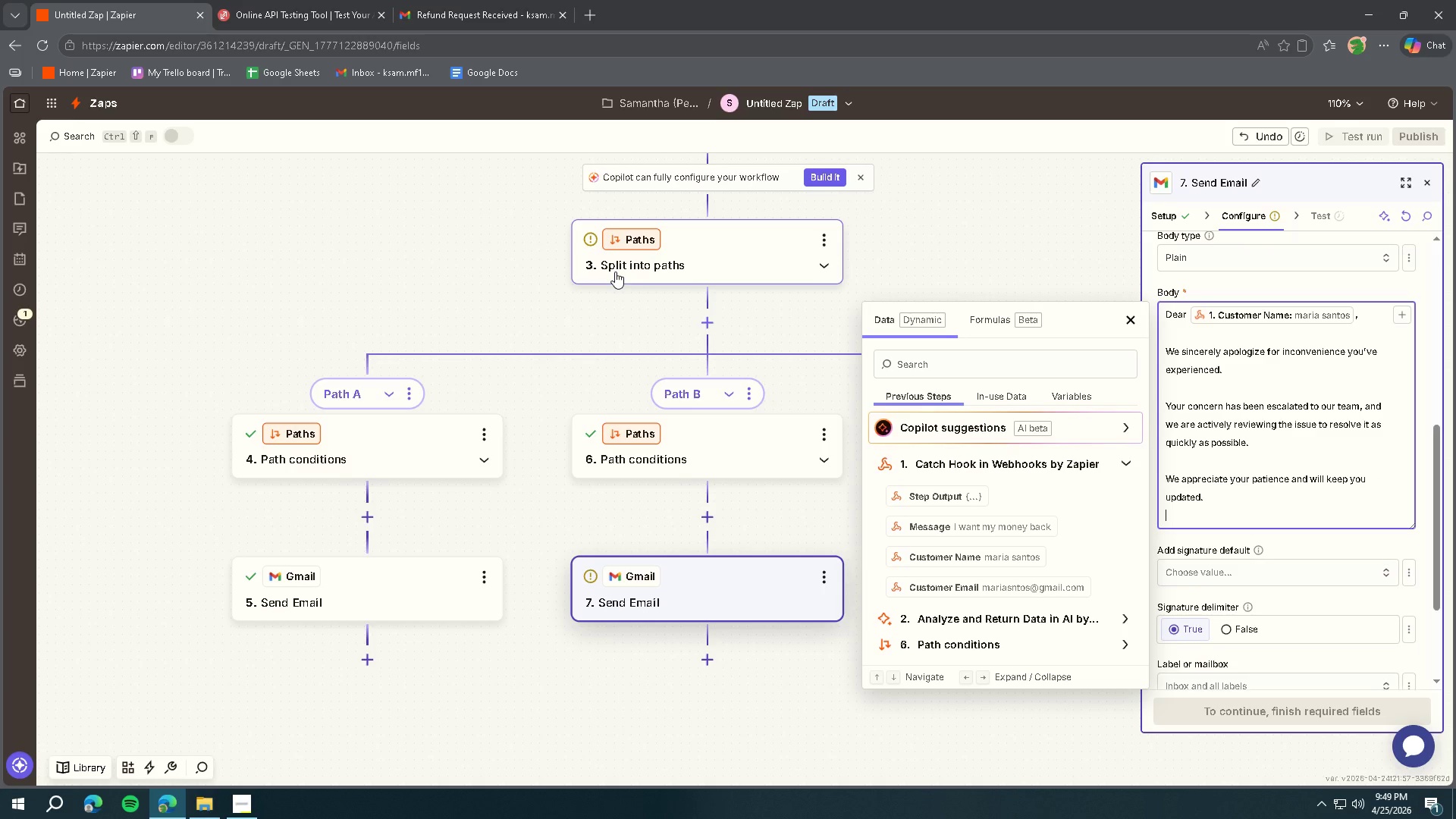 
key(Enter)
 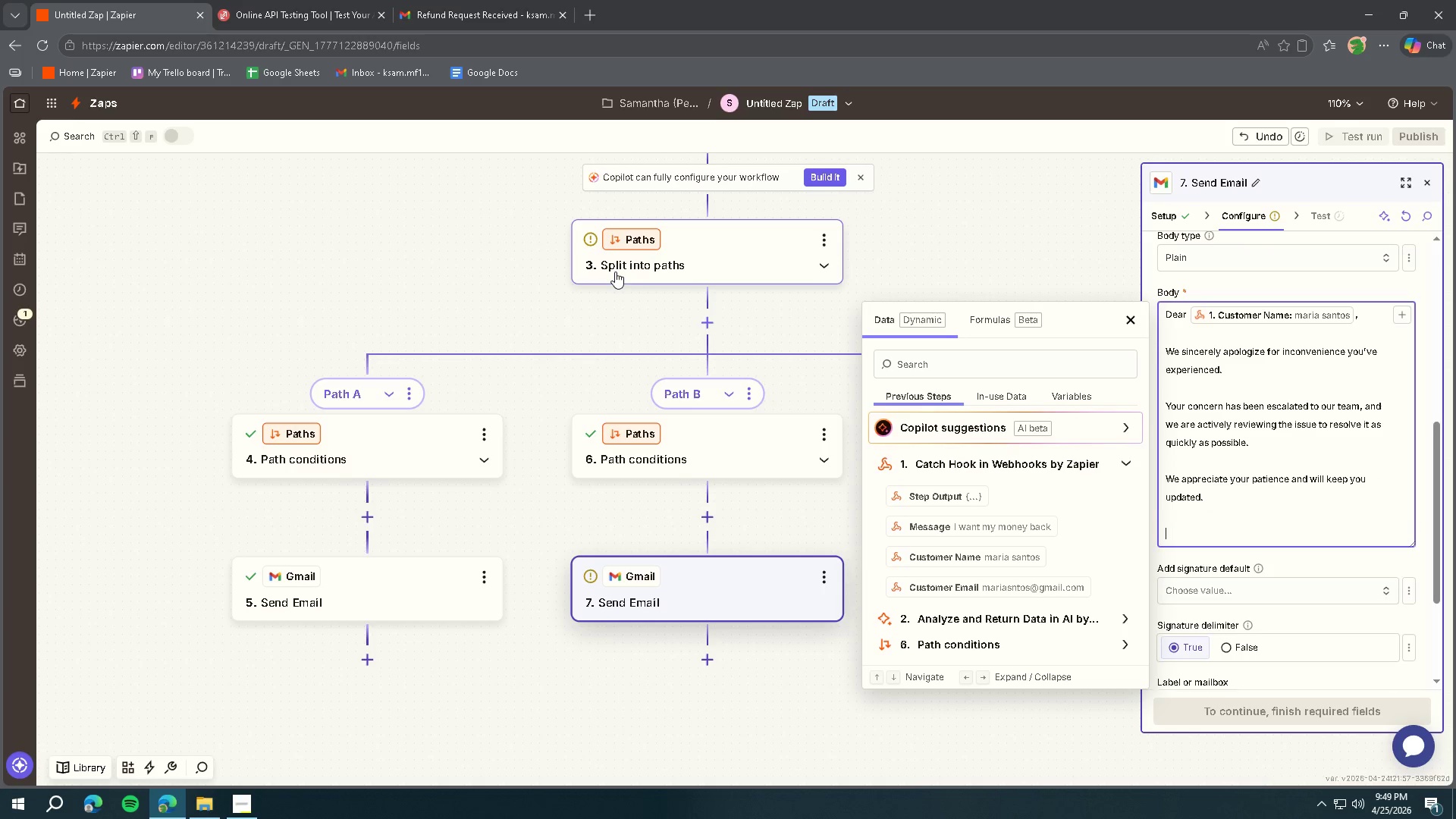 
key(Enter)
 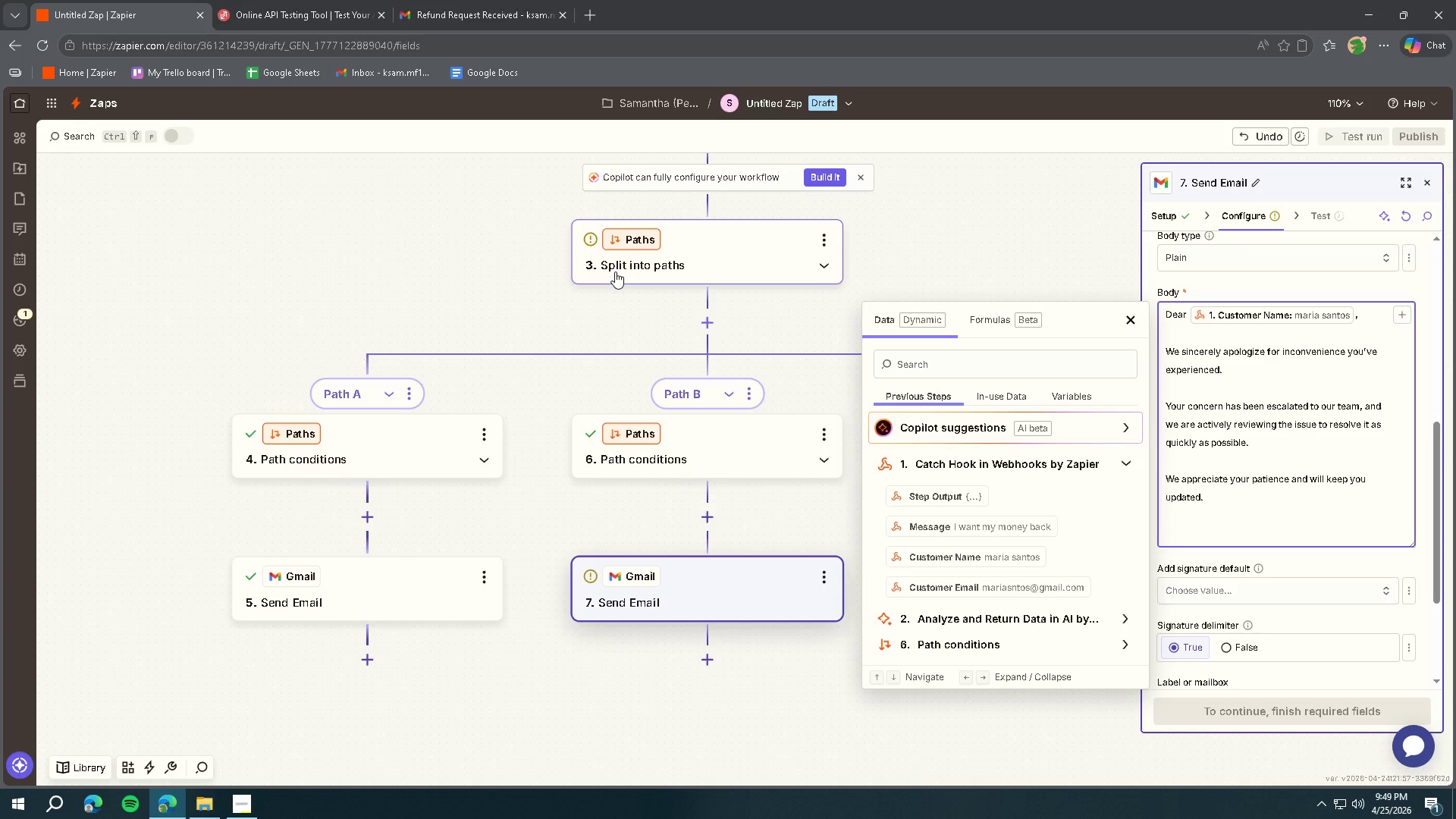 
type(Sincerely,)
 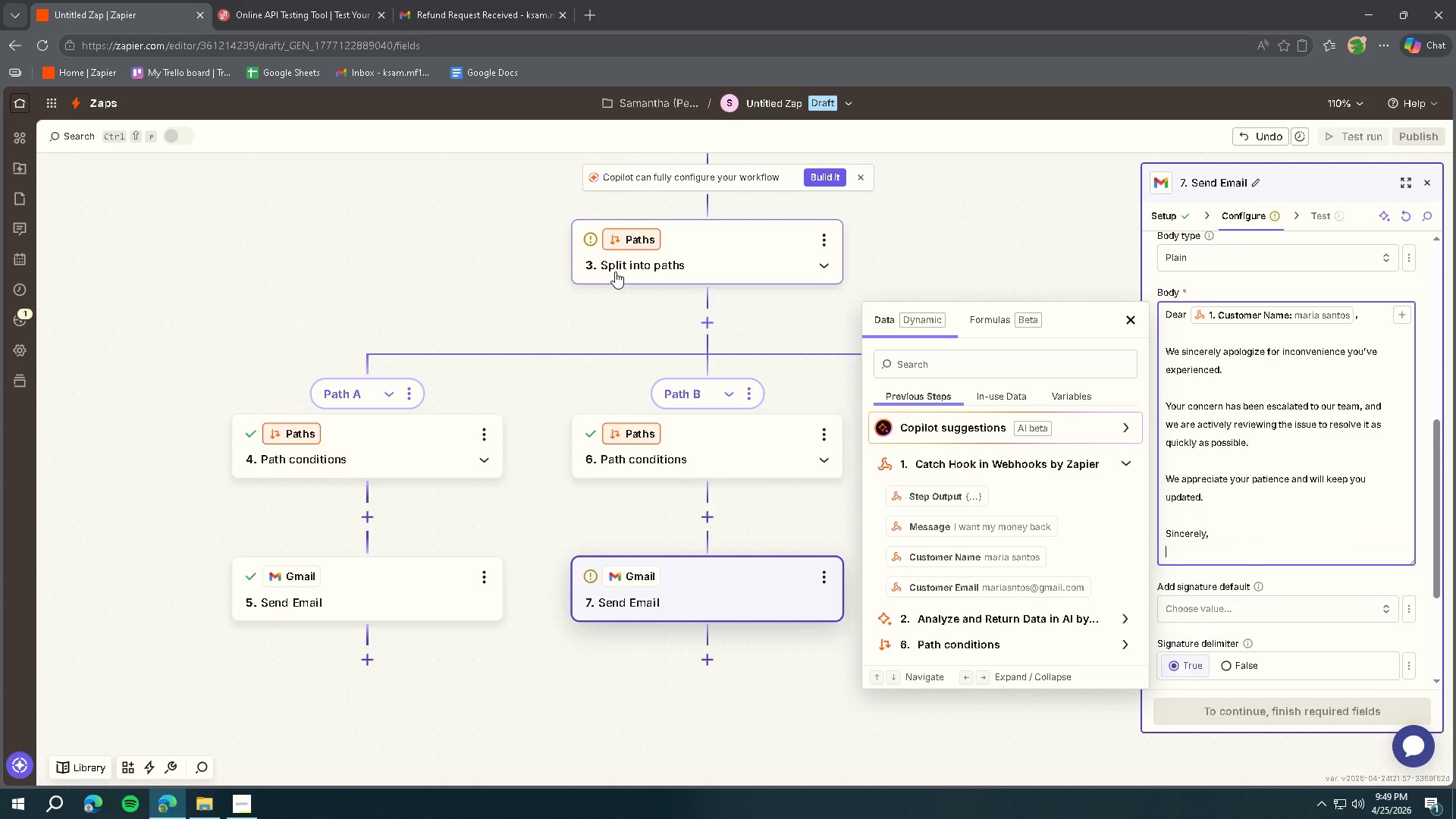 
key(Enter)
 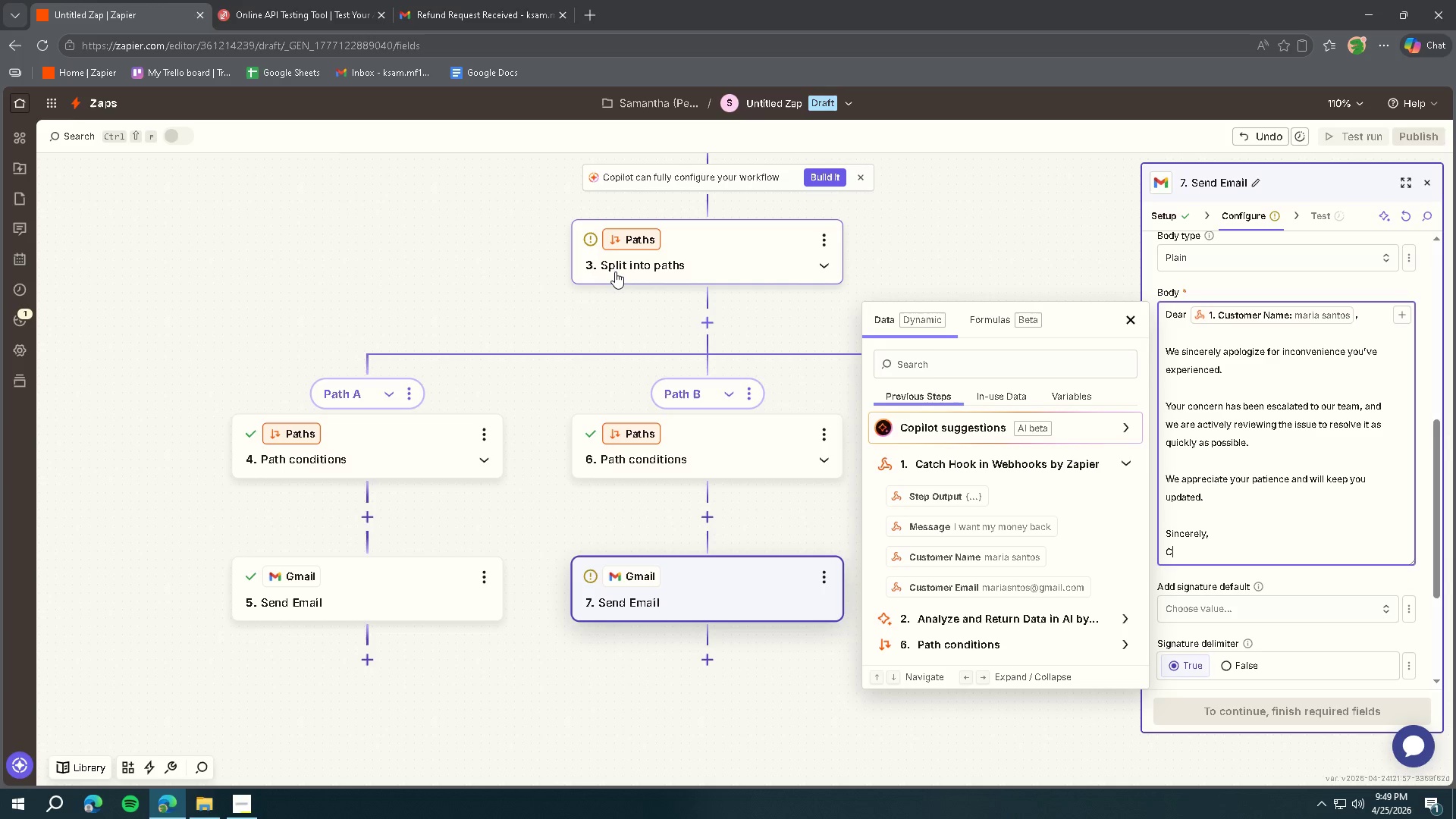 
type(Customer Support Team)
 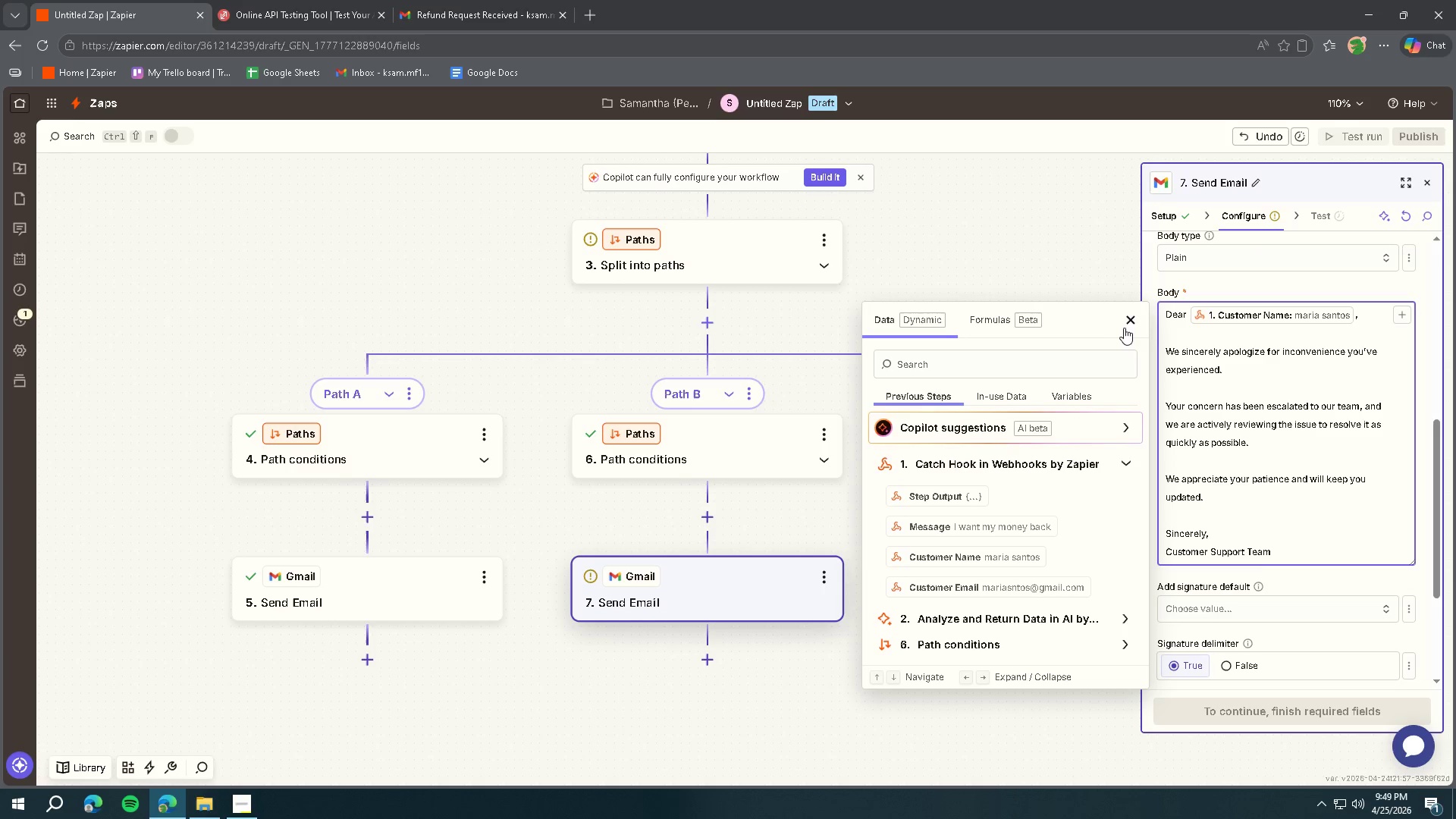 
double_click([1131, 315])
 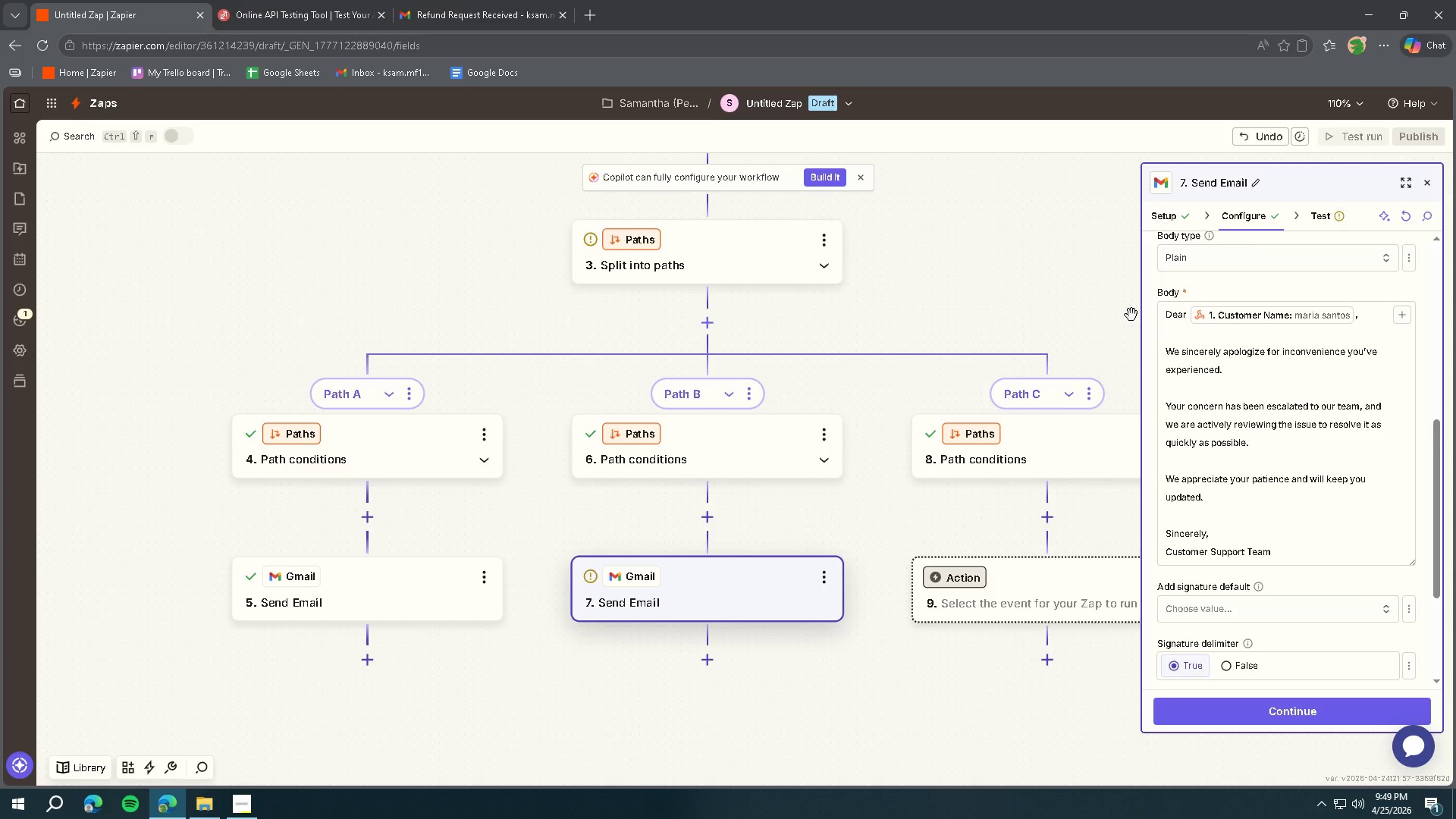 
wait(14.75)
 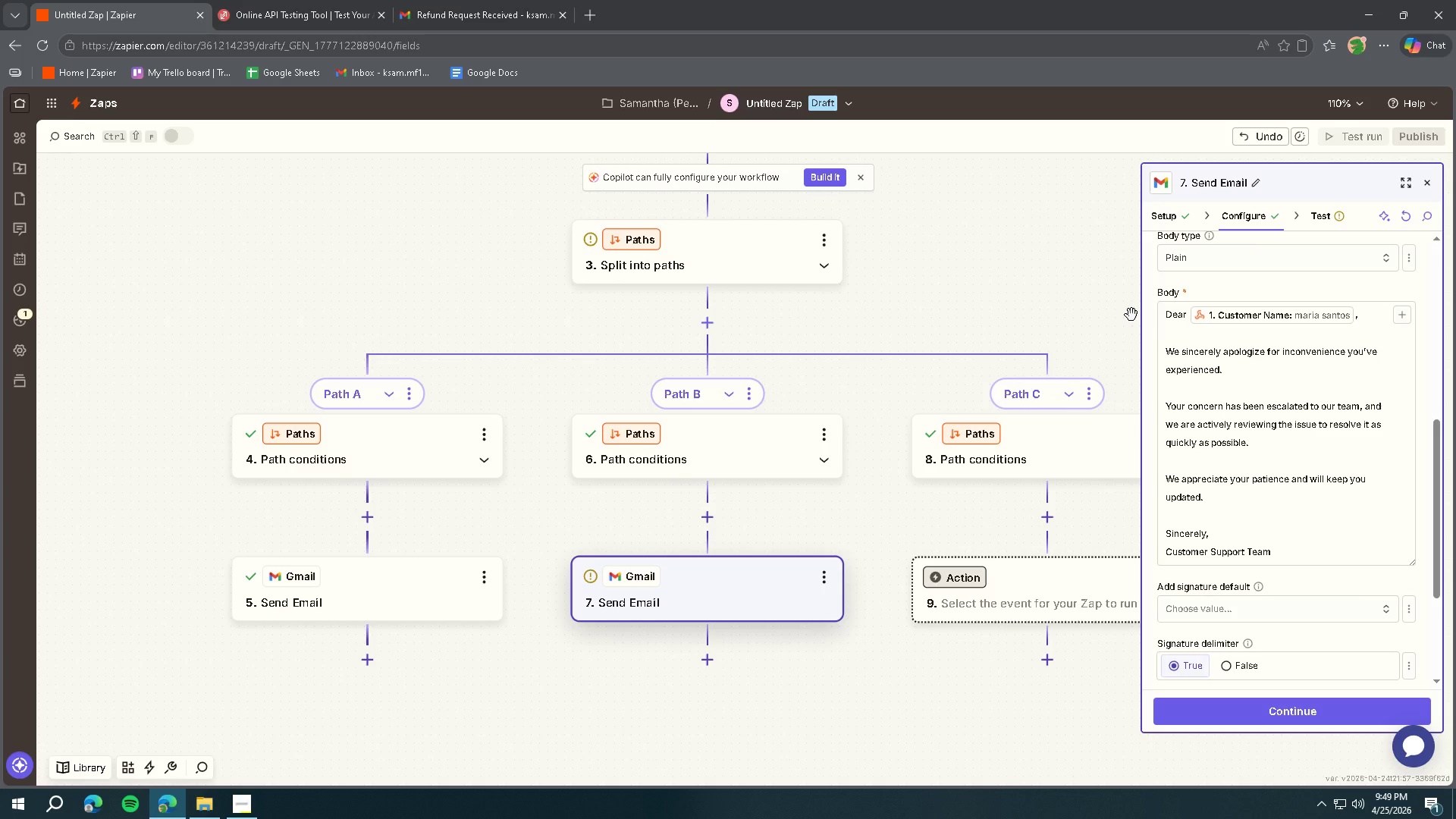 
left_click([243, 814])